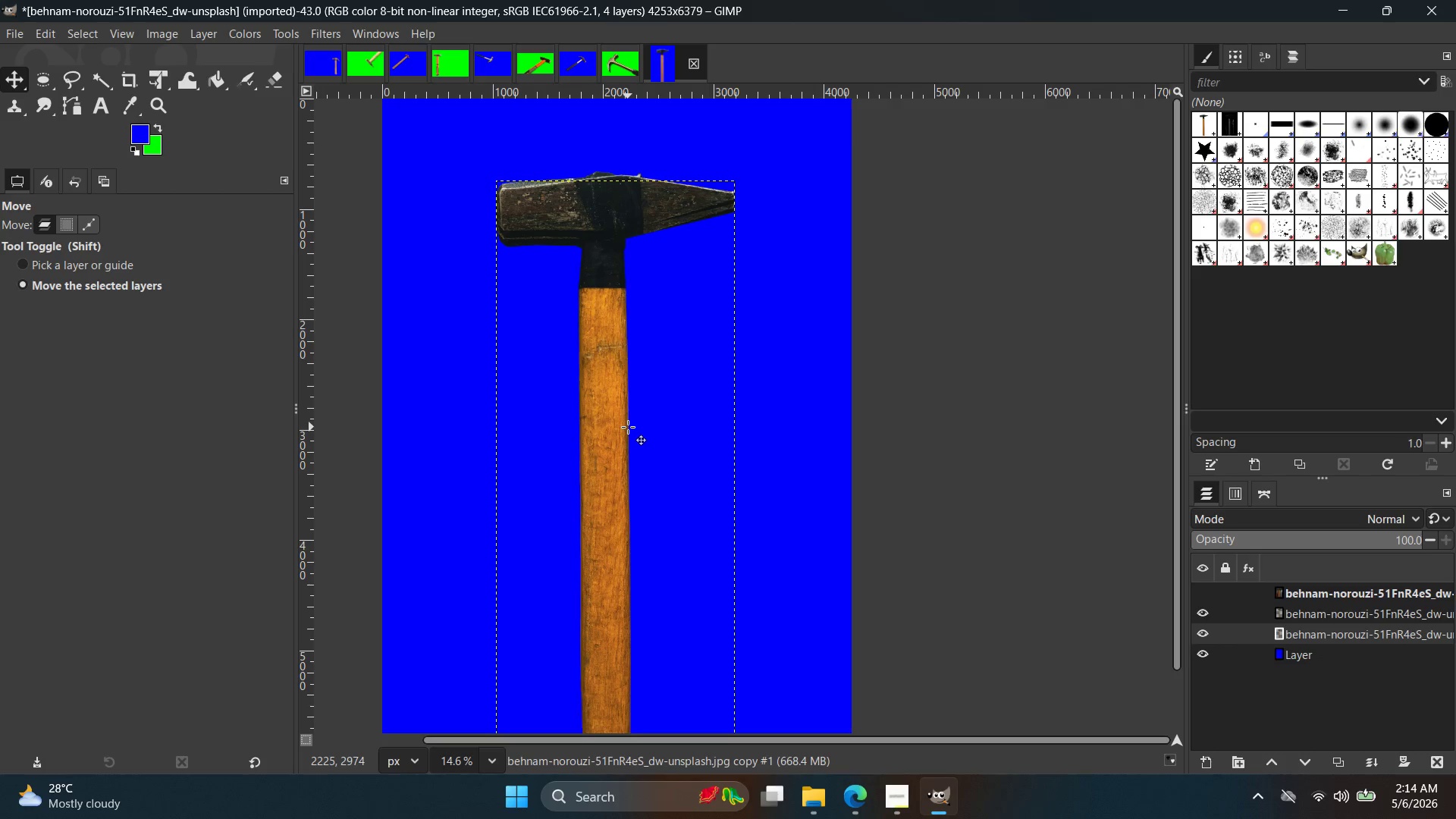 
hold_key(key=ArrowLeft, duration=3.06)
 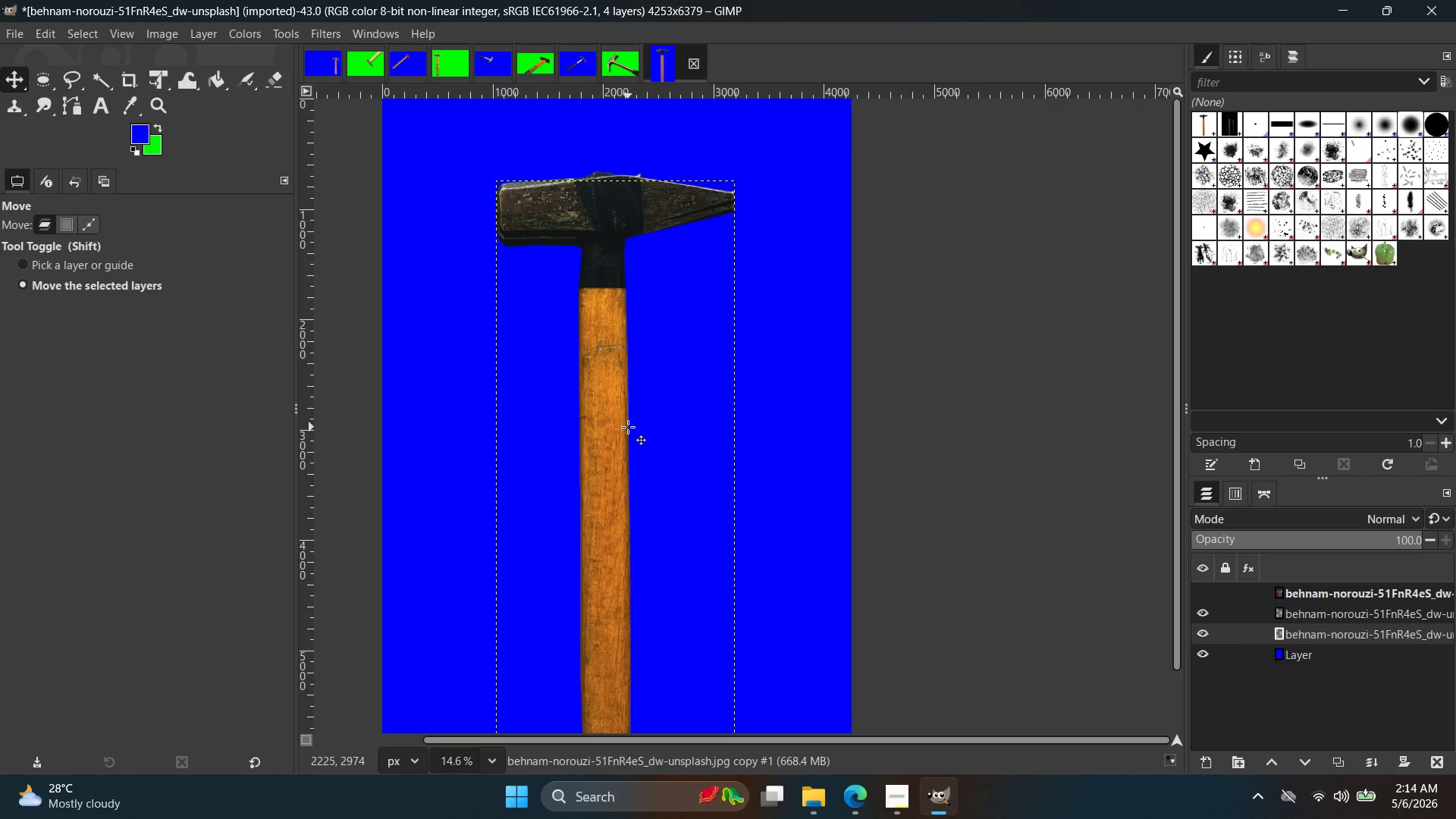 
key(ArrowRight)
 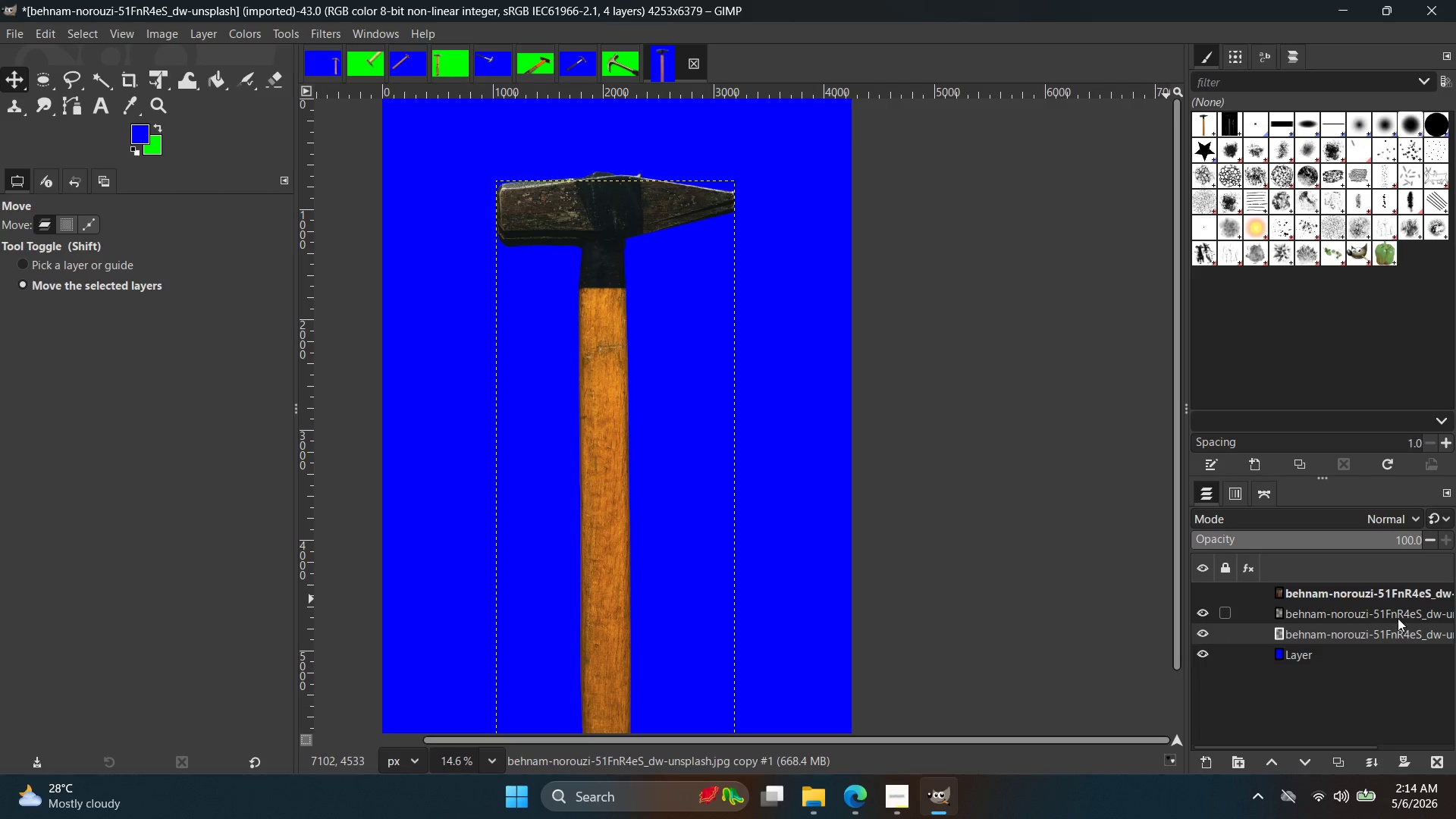 
key(Control+Z)
 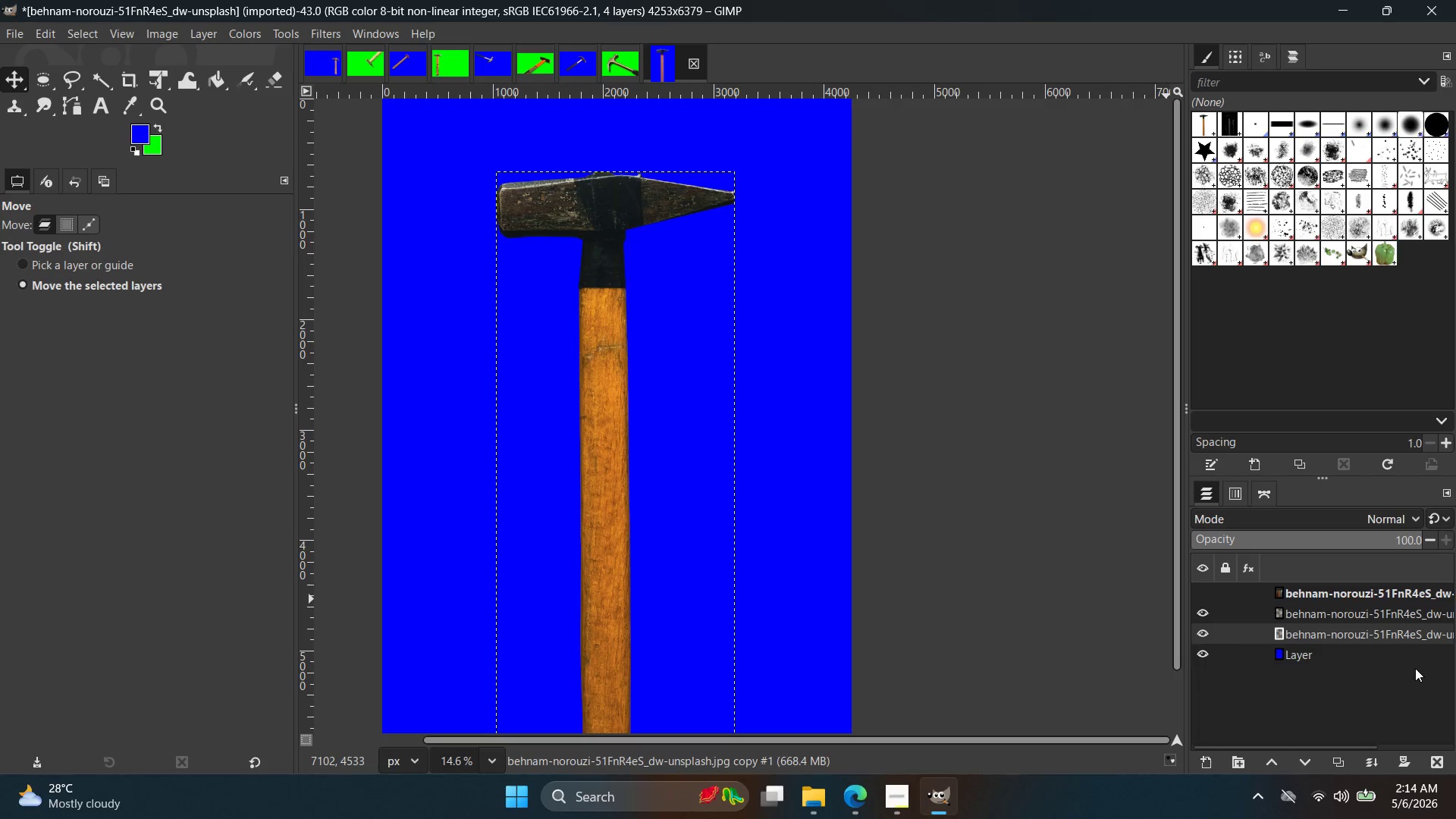 
right_click([1395, 636])
 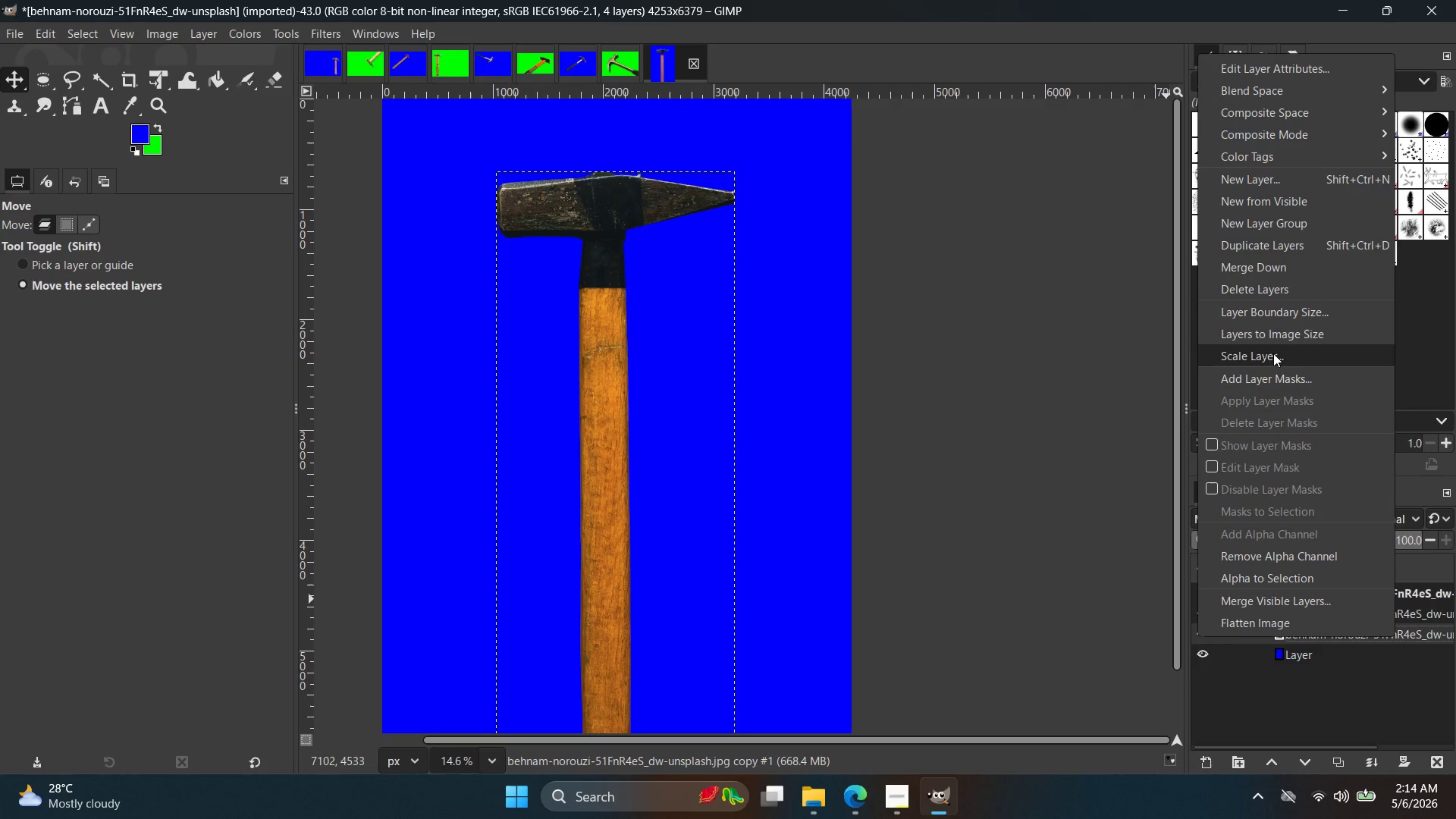 
left_click([1279, 348])
 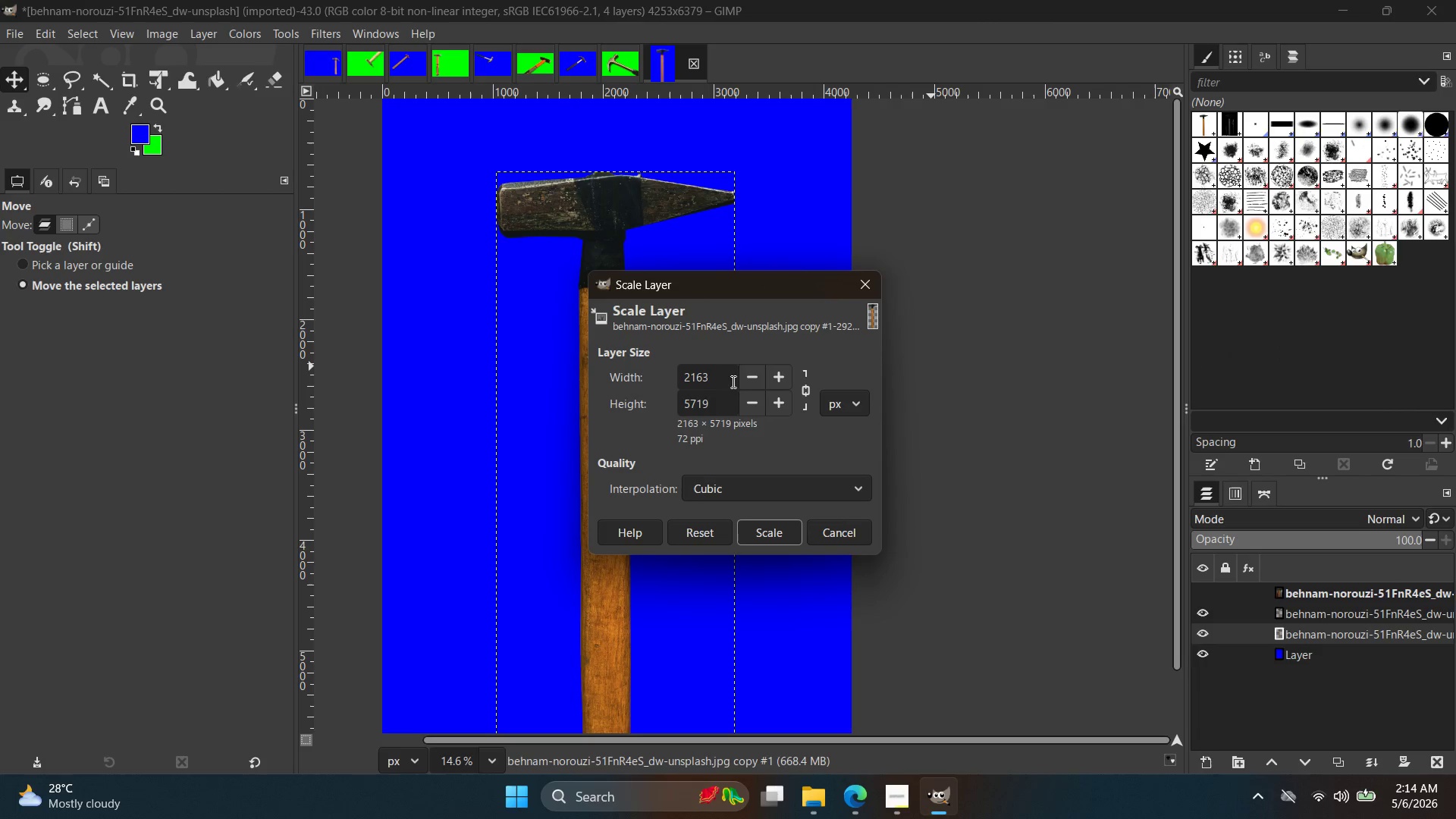 
left_click([690, 378])
 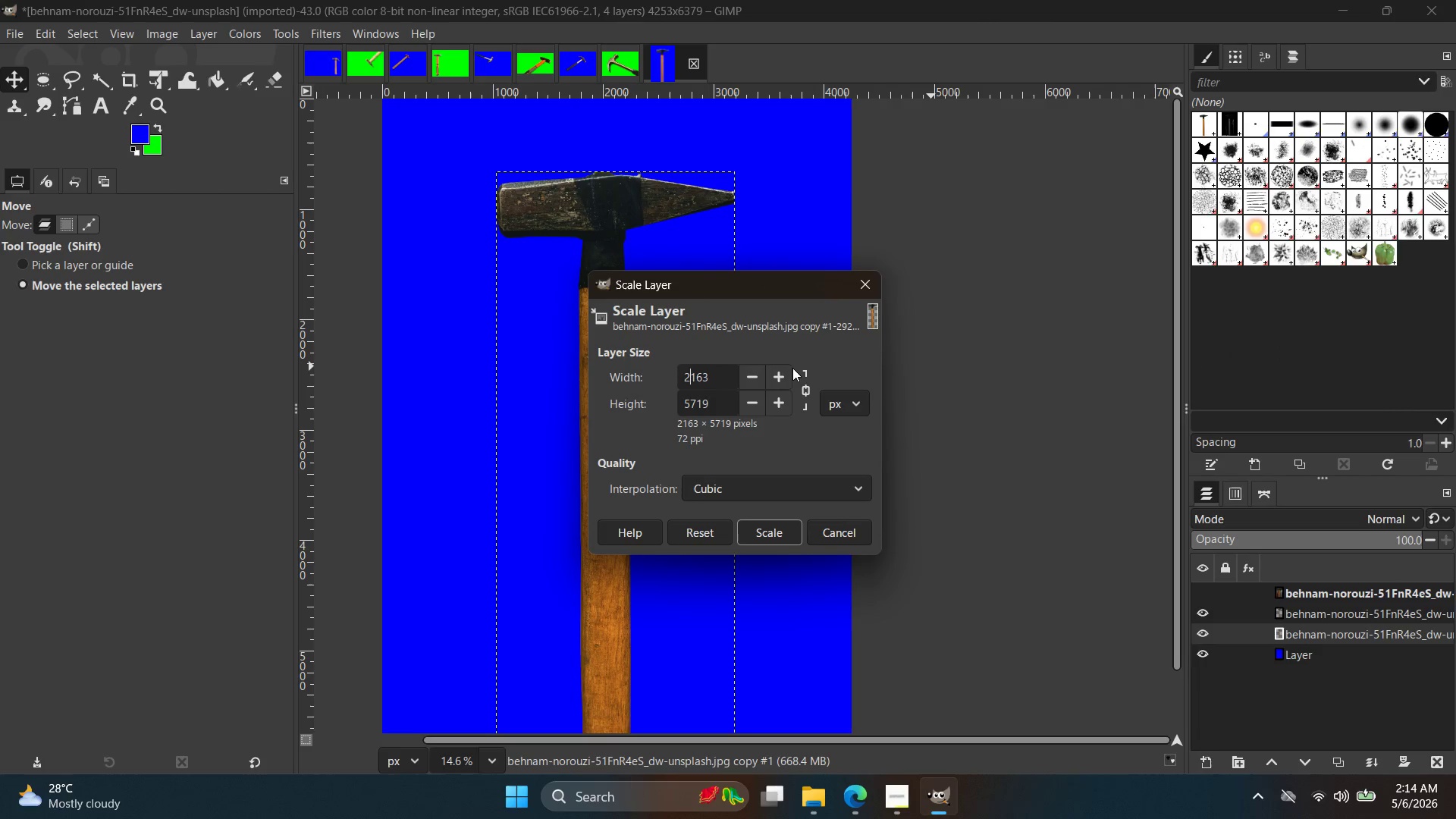 
key(ArrowRight)
 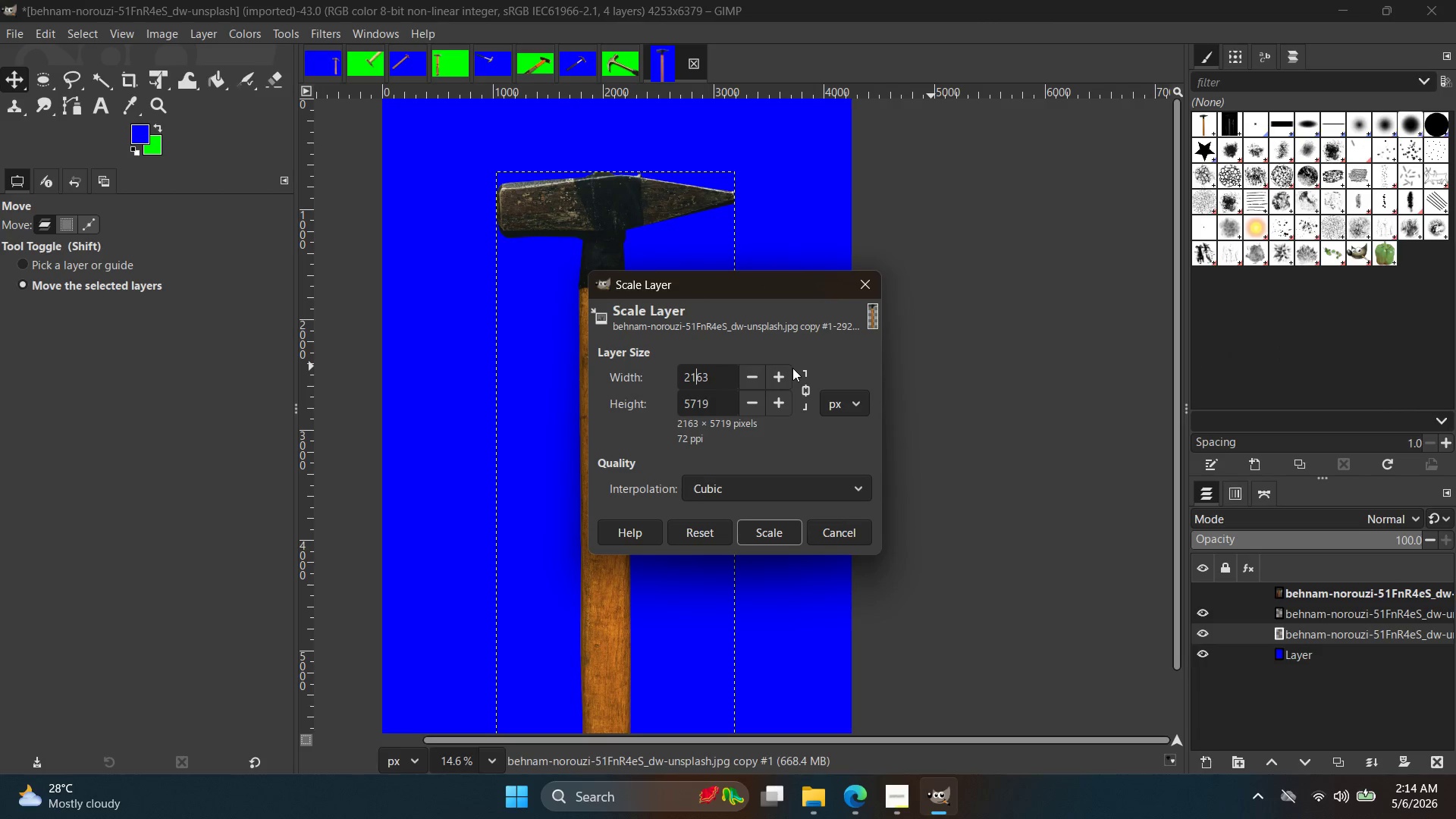 
key(ArrowRight)
 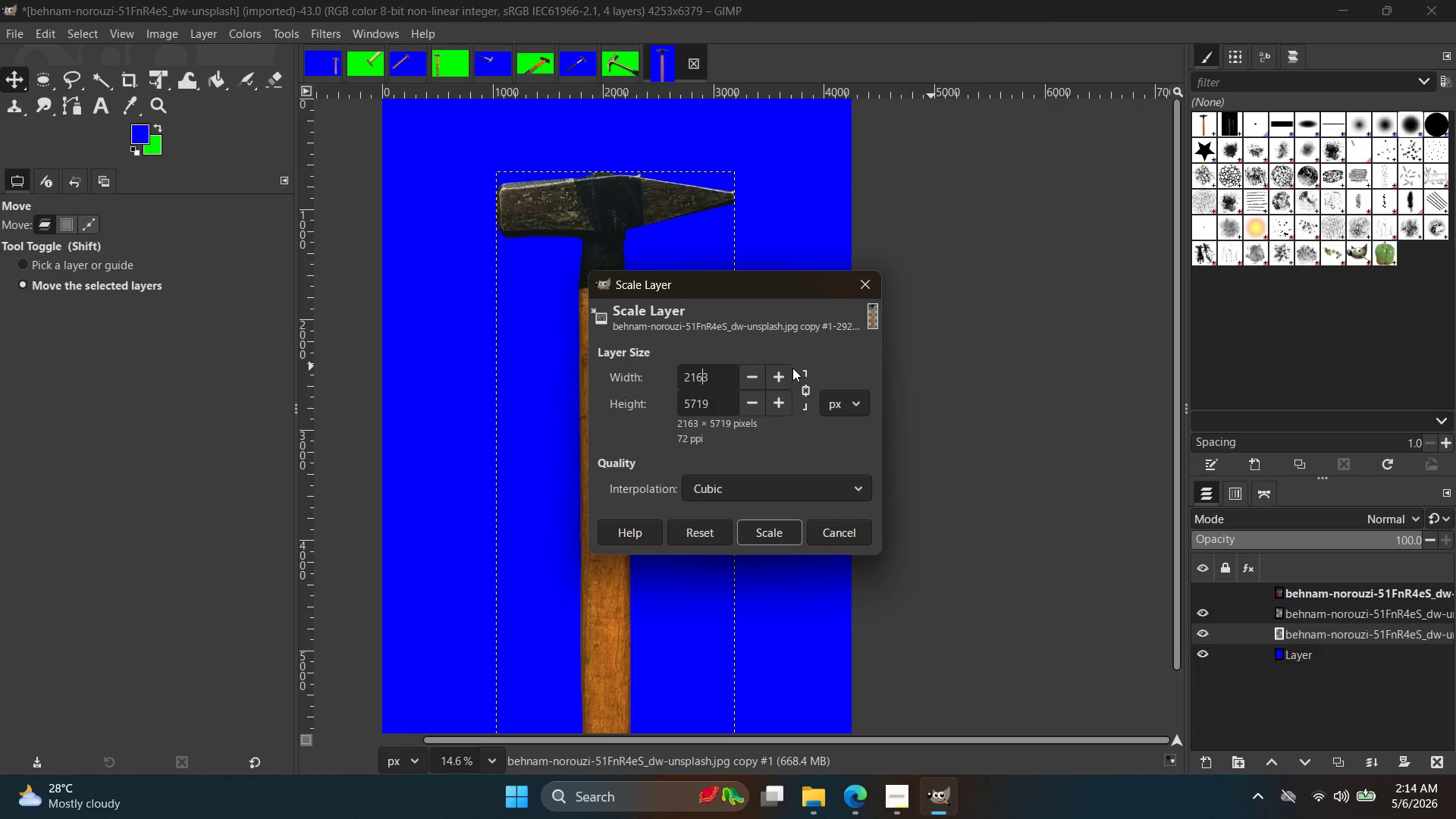 
key(ArrowRight)
 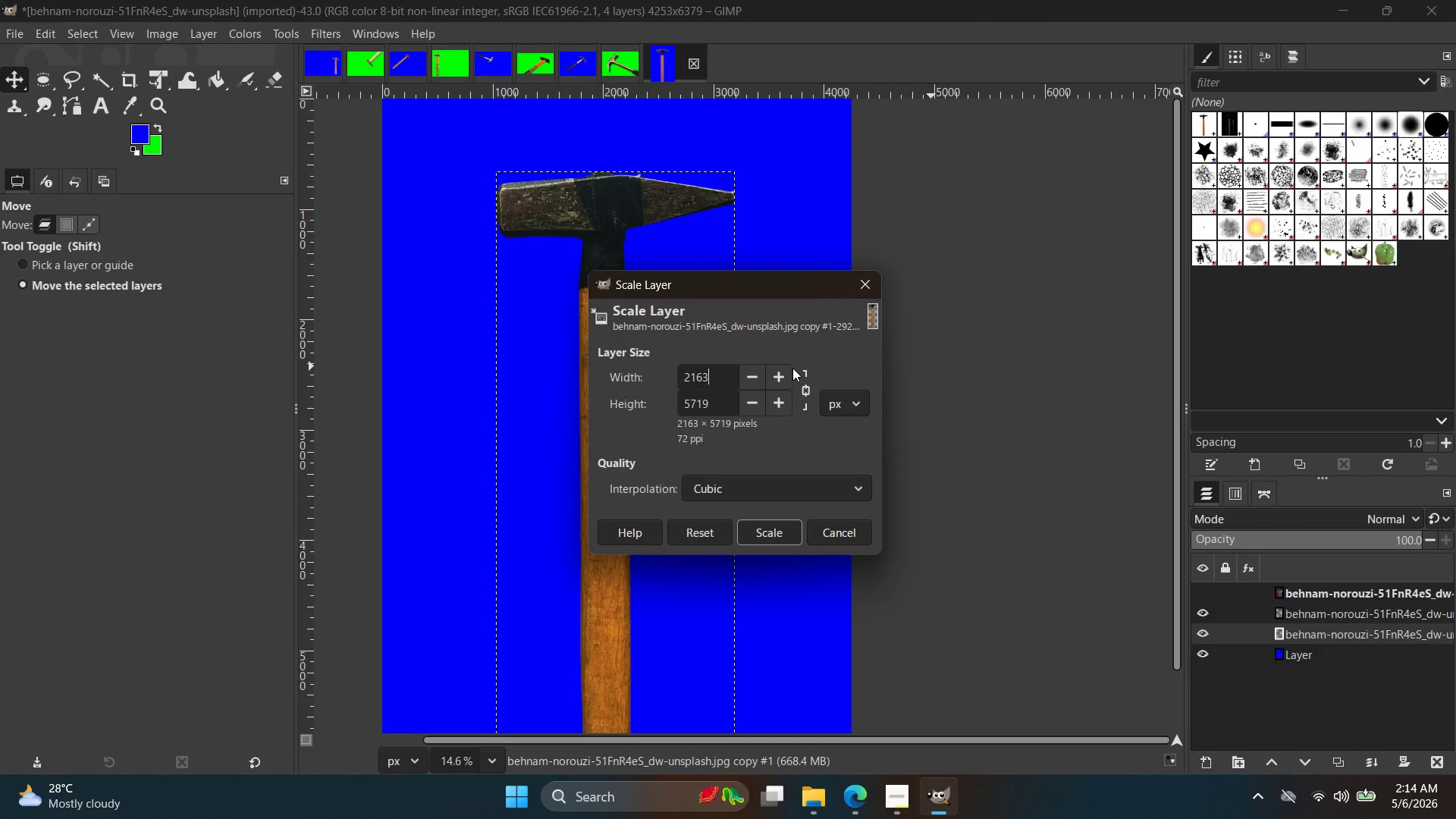 
key(Backspace)
key(Backspace)
key(Backspace)
type(300)
 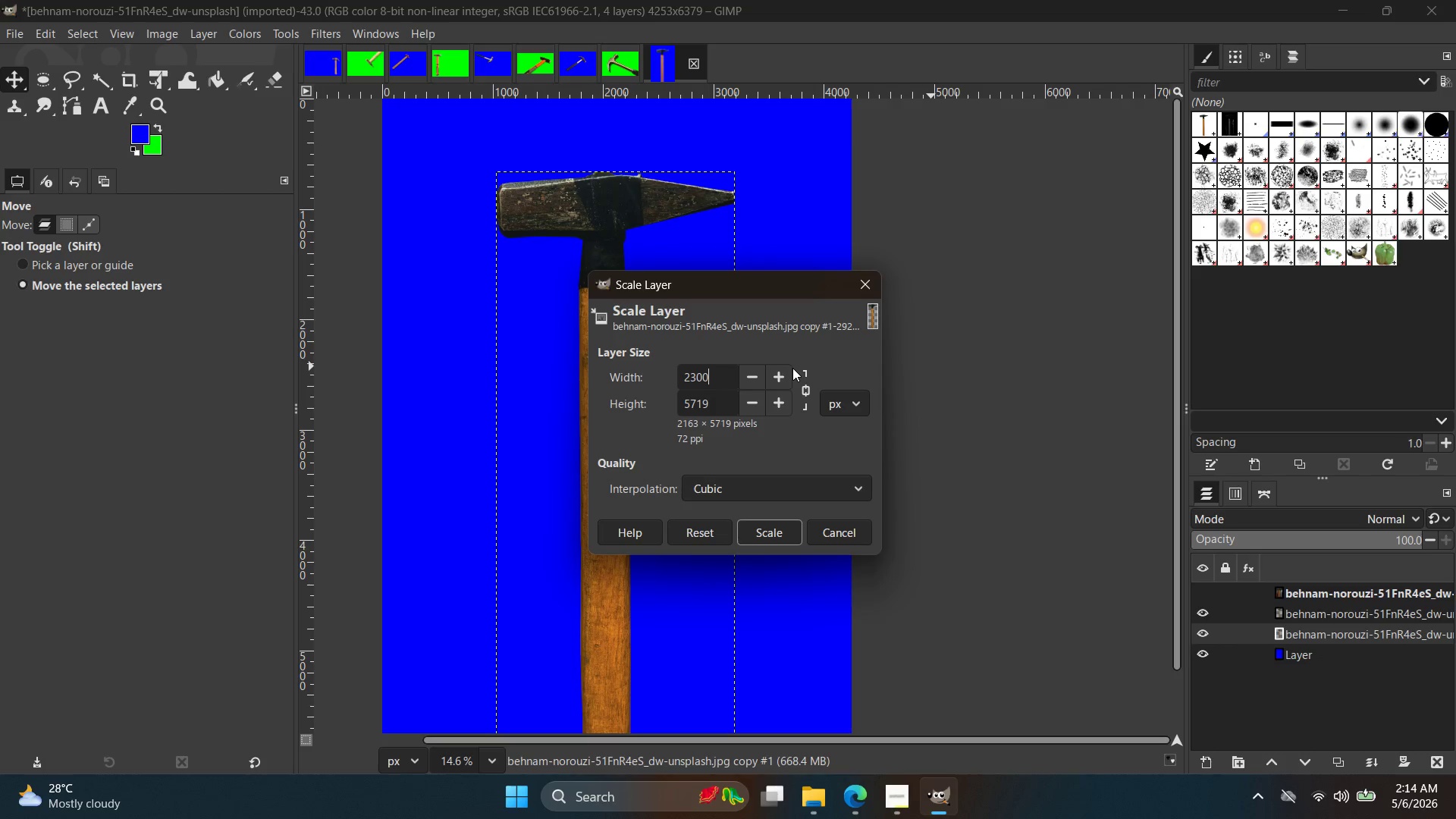 
key(Enter)
 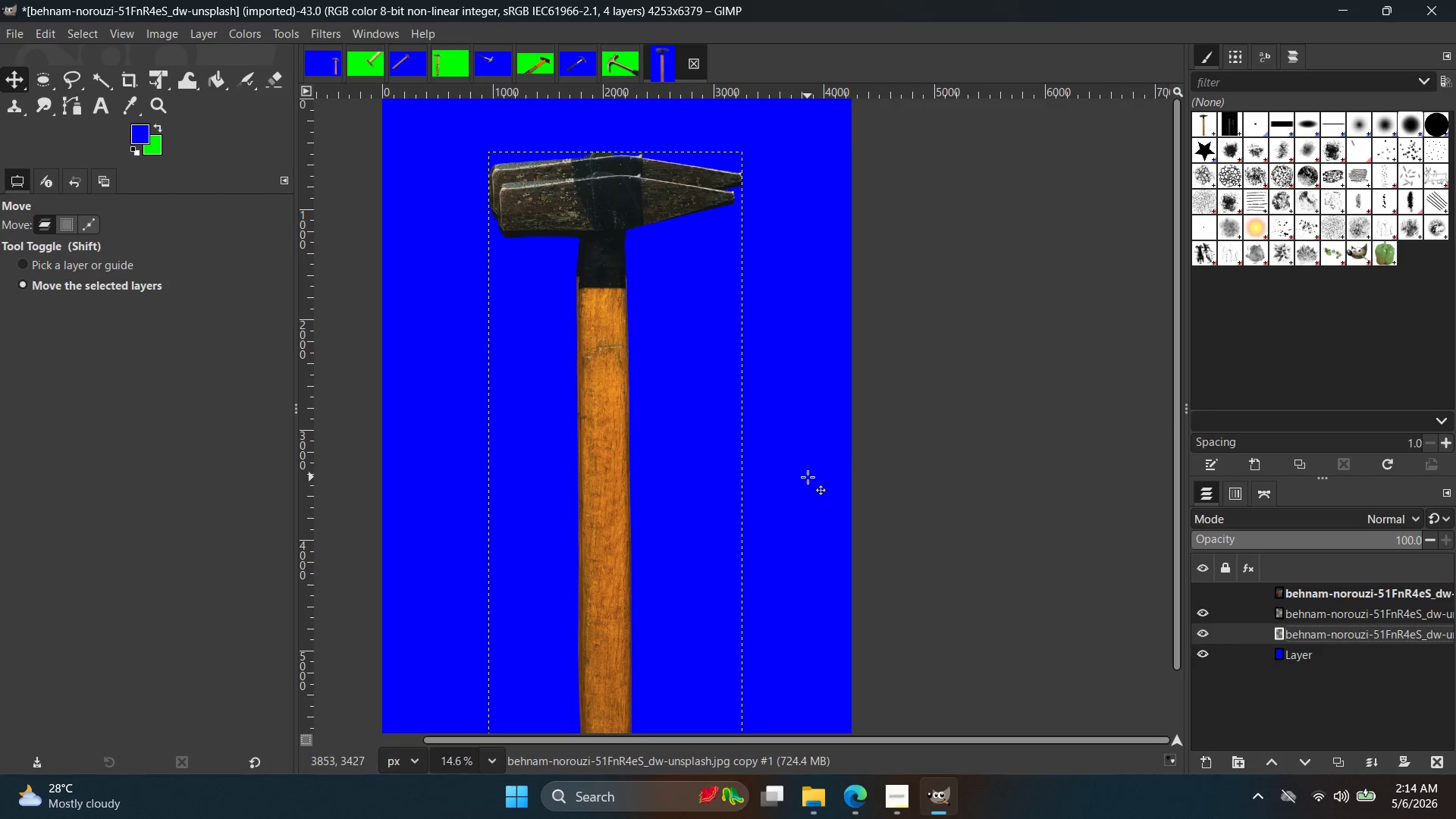 
hold_key(key=ArrowDown, duration=1.11)
 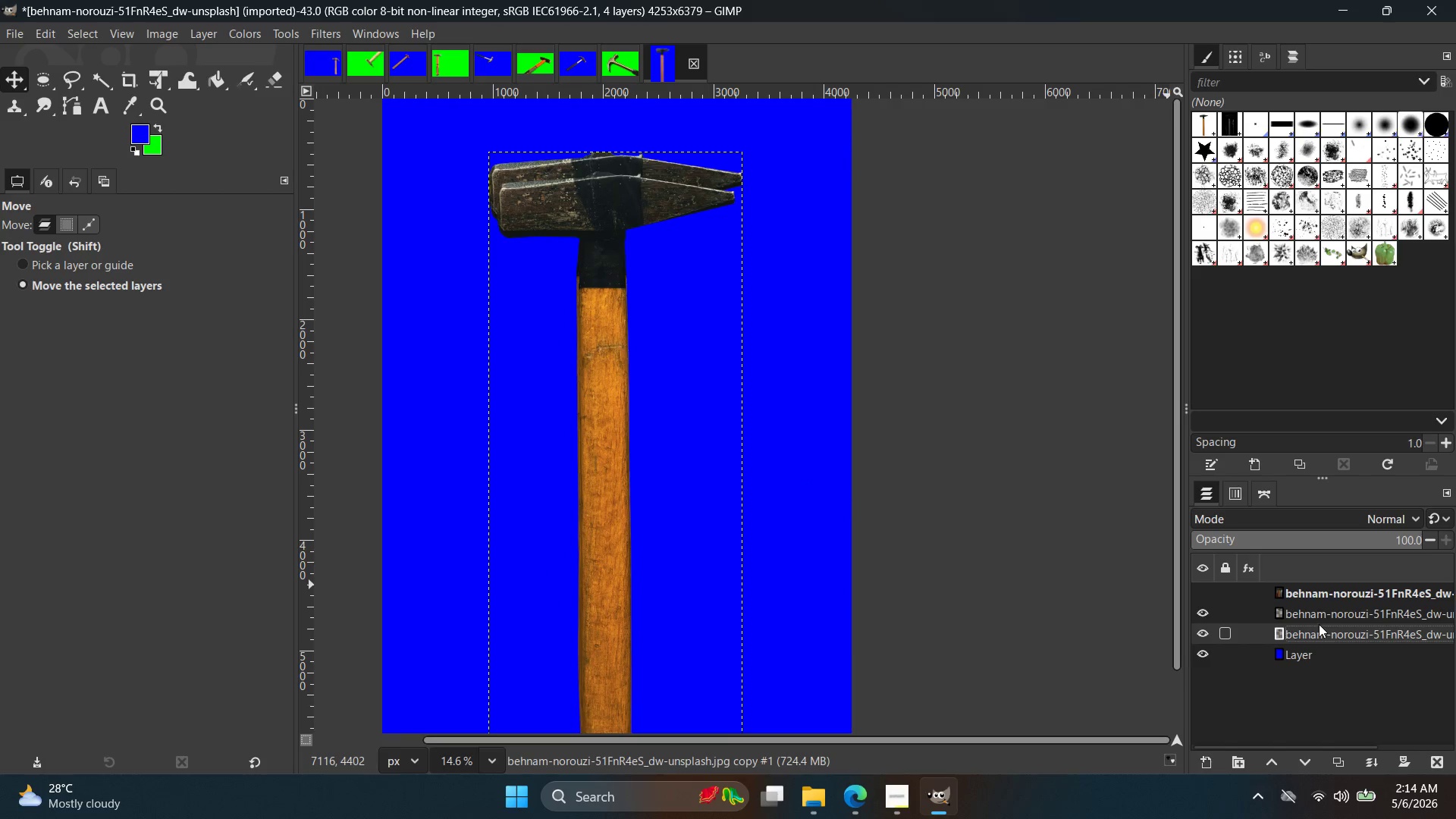 
left_click_drag(start_coordinate=[711, 477], to_coordinate=[713, 504])
 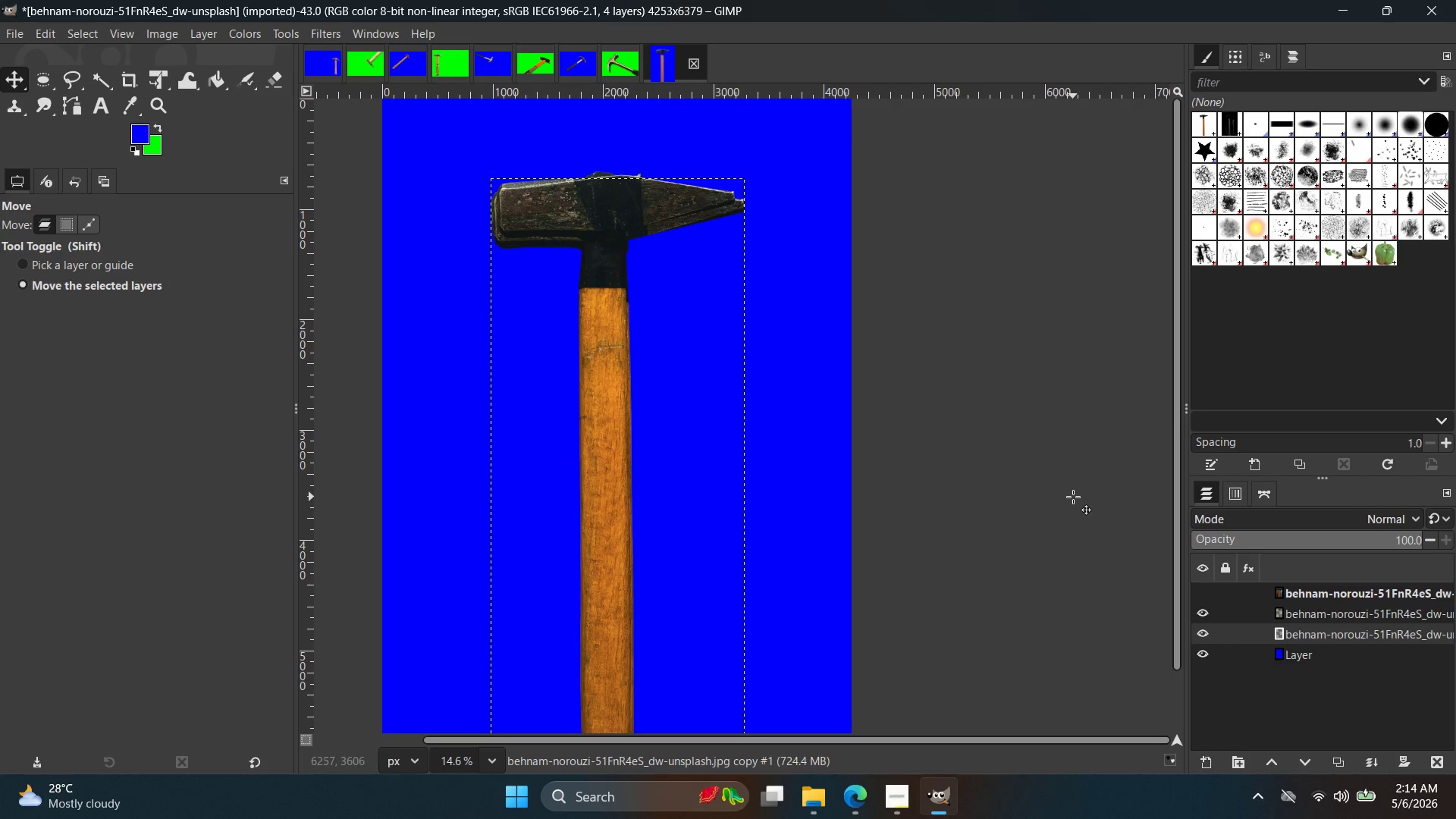 
left_click([713, 504])
 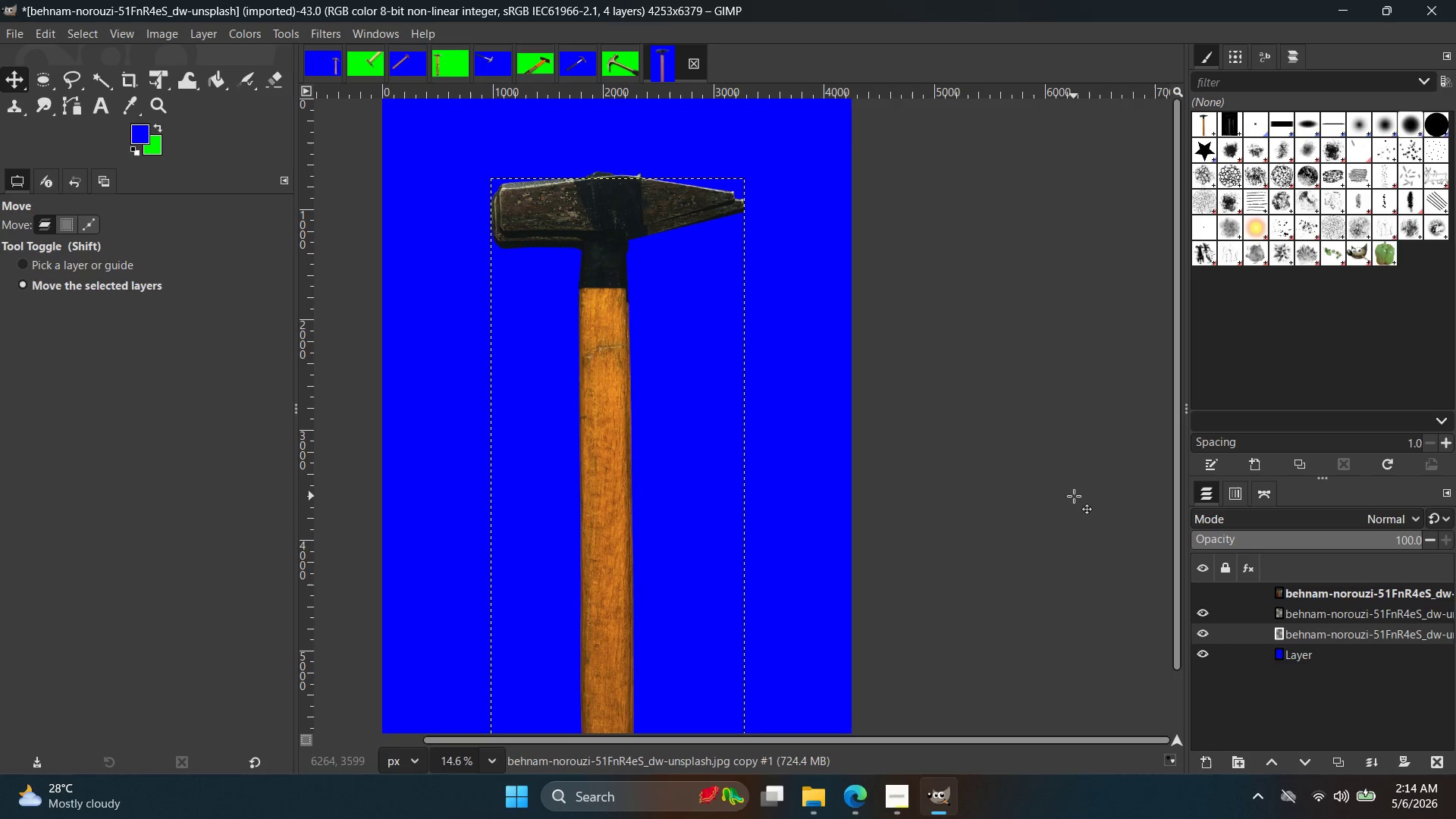 
hold_key(key=ControlLeft, duration=0.69)
scroll: coordinate [1081, 497], scroll_direction: down, amount: 3.0
 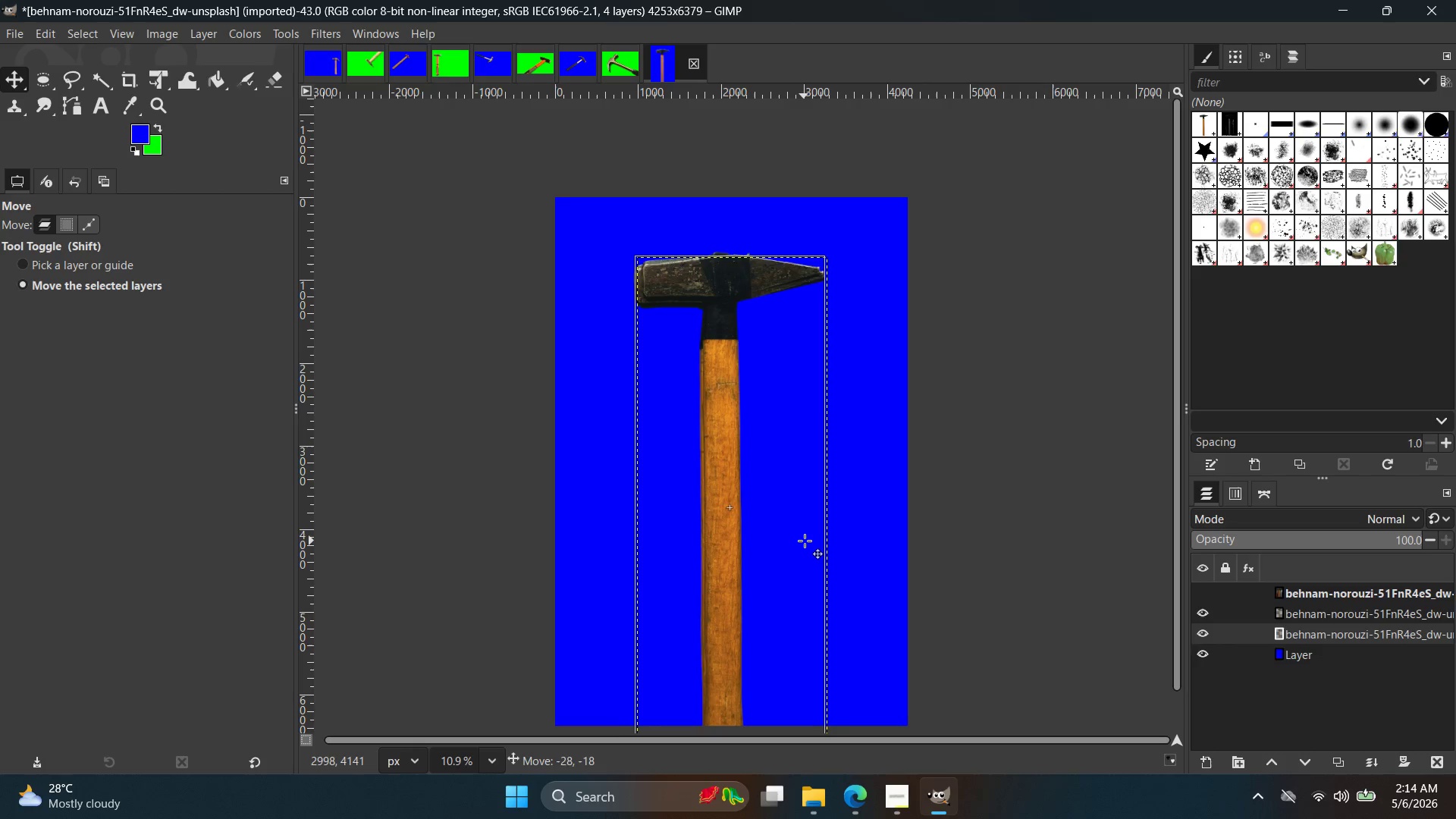 
left_click([806, 541])
 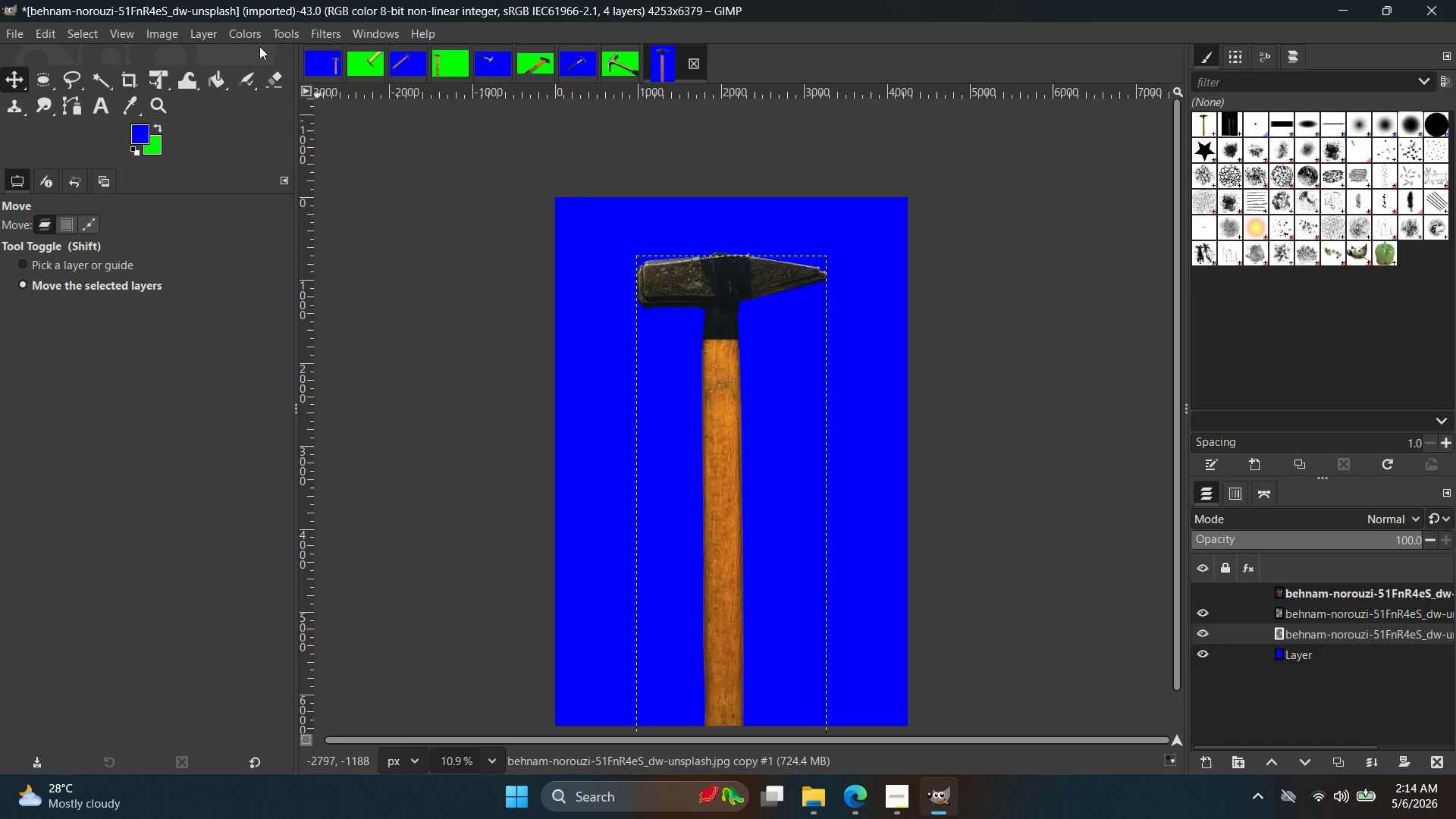 
left_click([261, 30])
 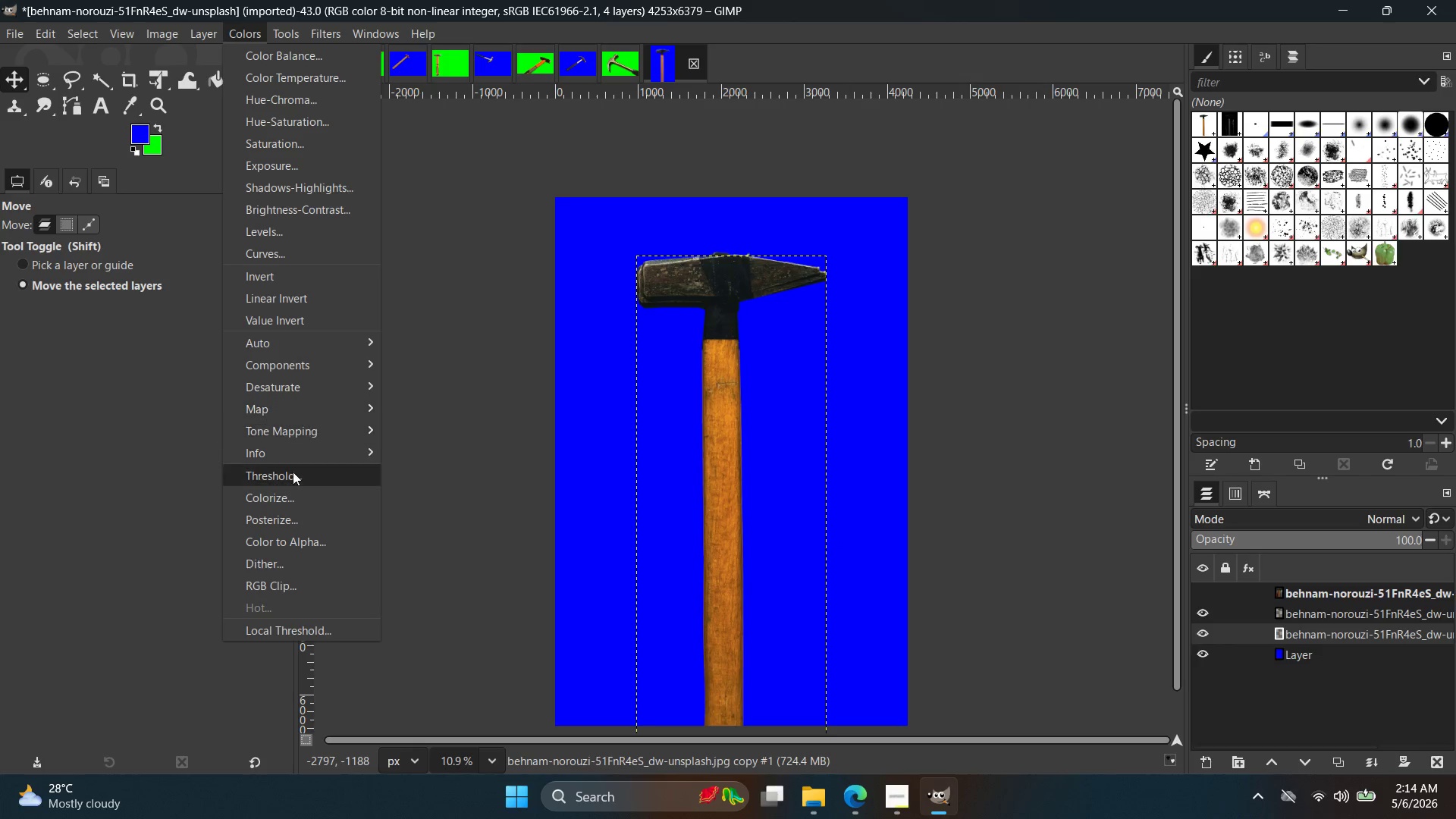 
left_click([292, 491])
 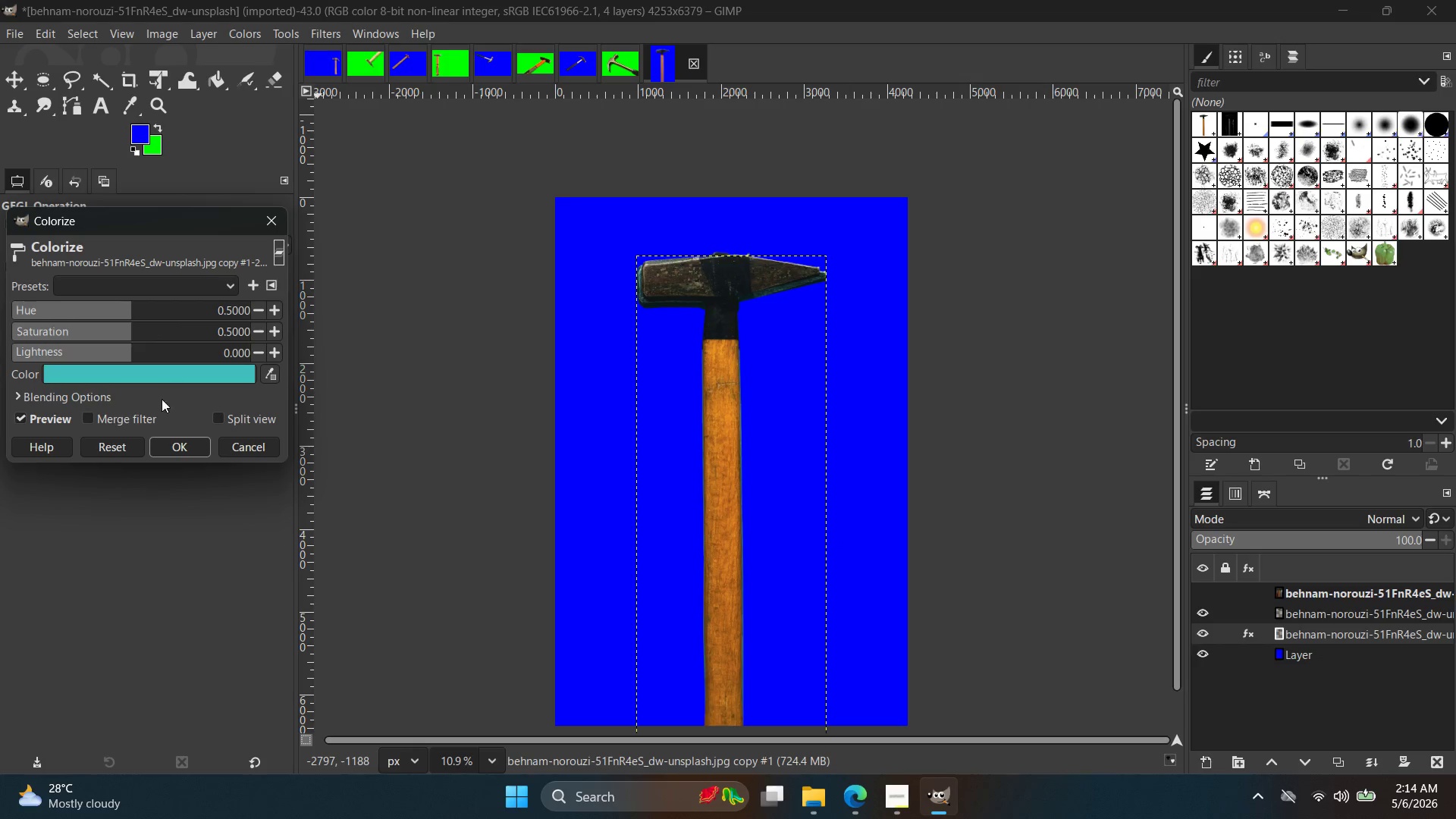 
left_click([167, 383])
 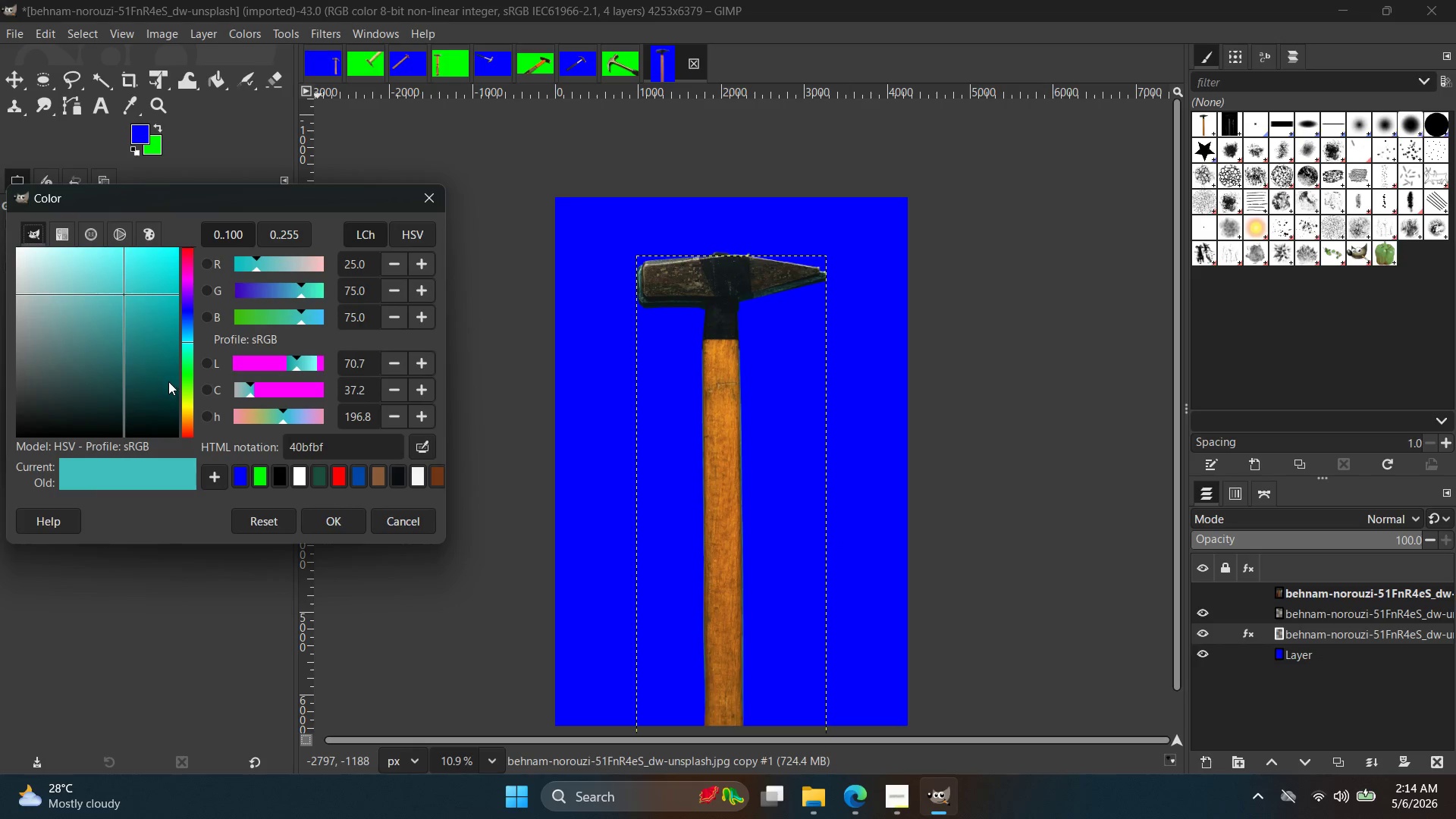 
left_click_drag(start_coordinate=[138, 353], to_coordinate=[0, 504])
 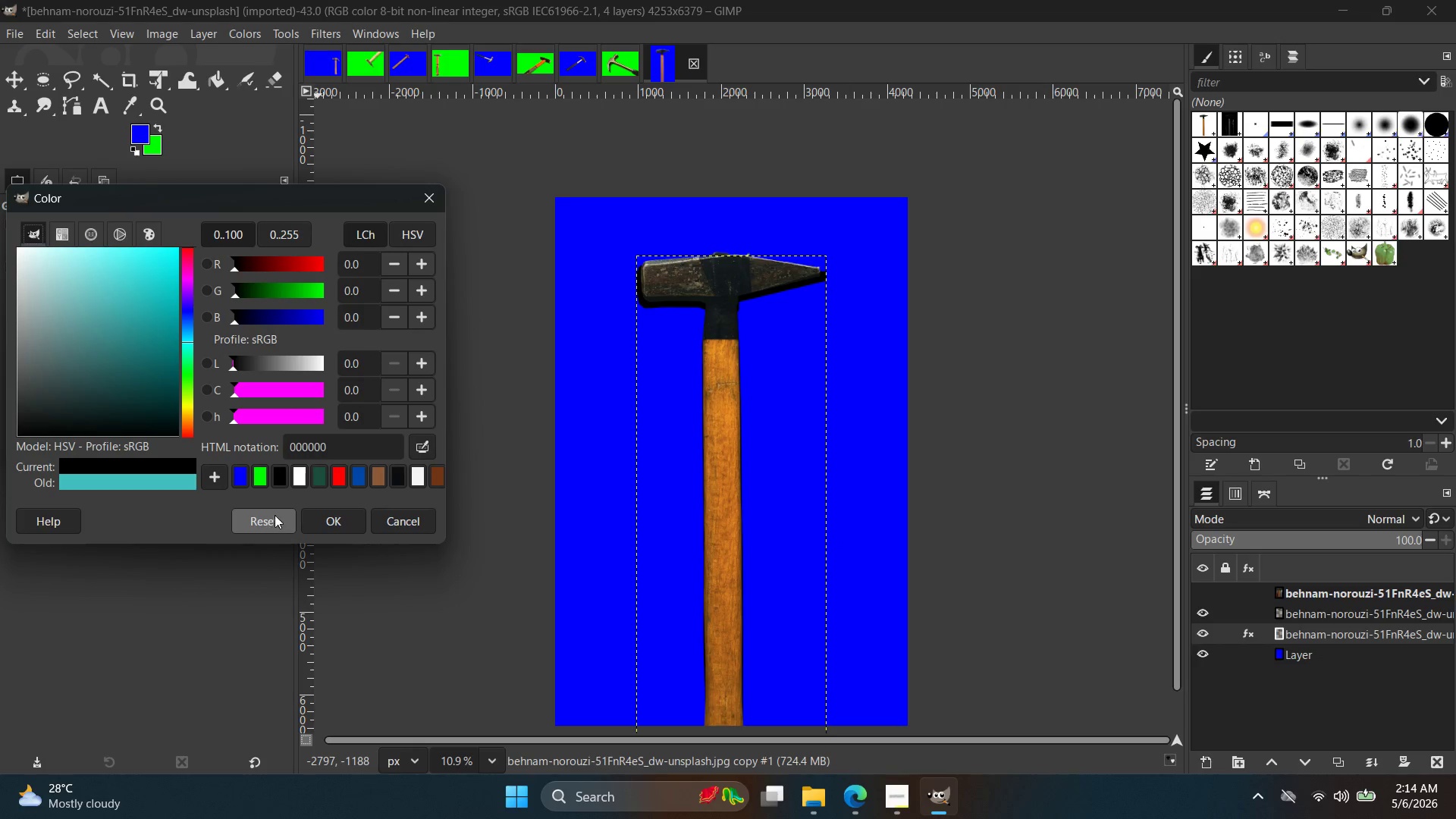 
left_click([318, 523])
 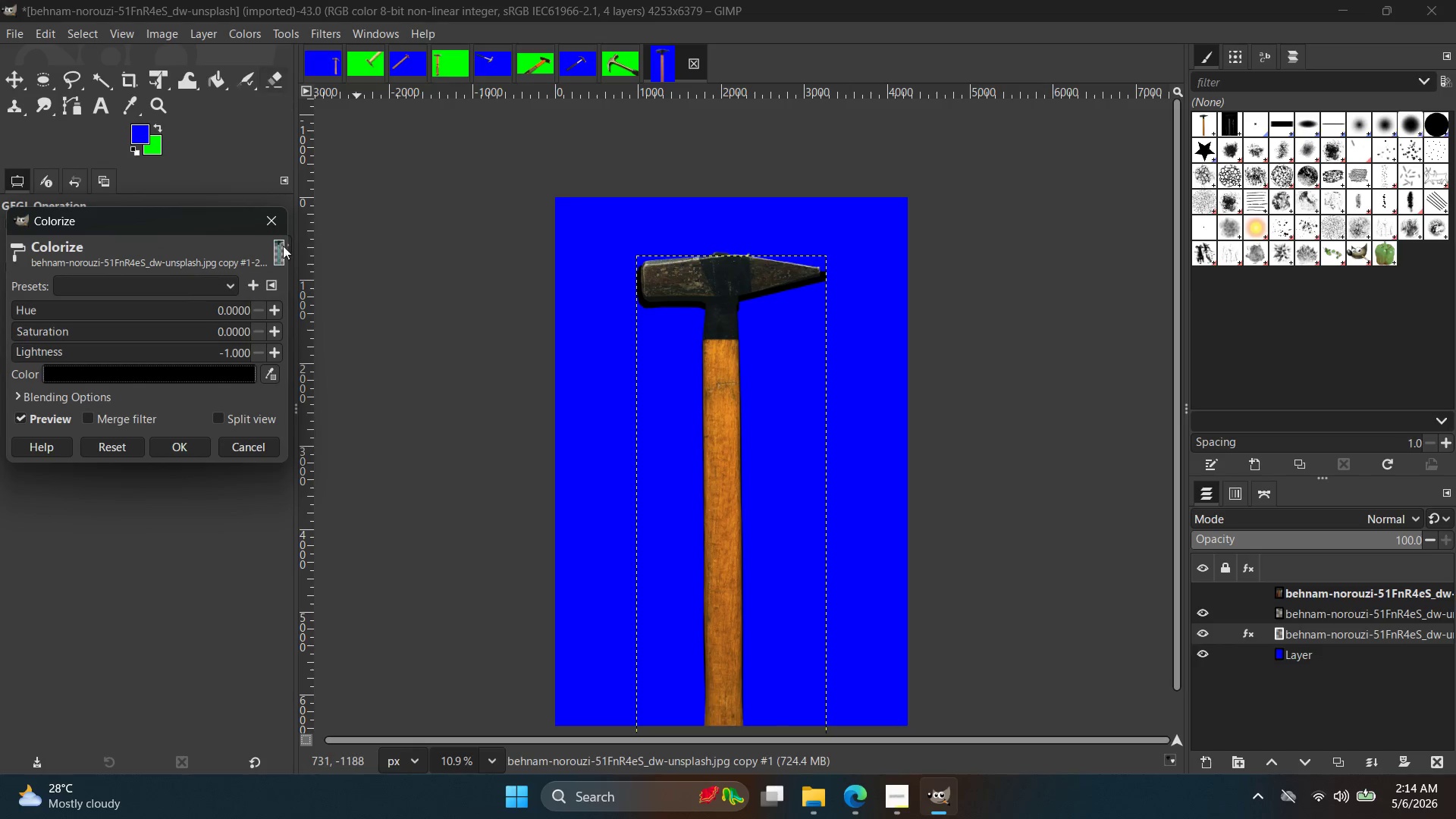 
left_click([187, 453])
 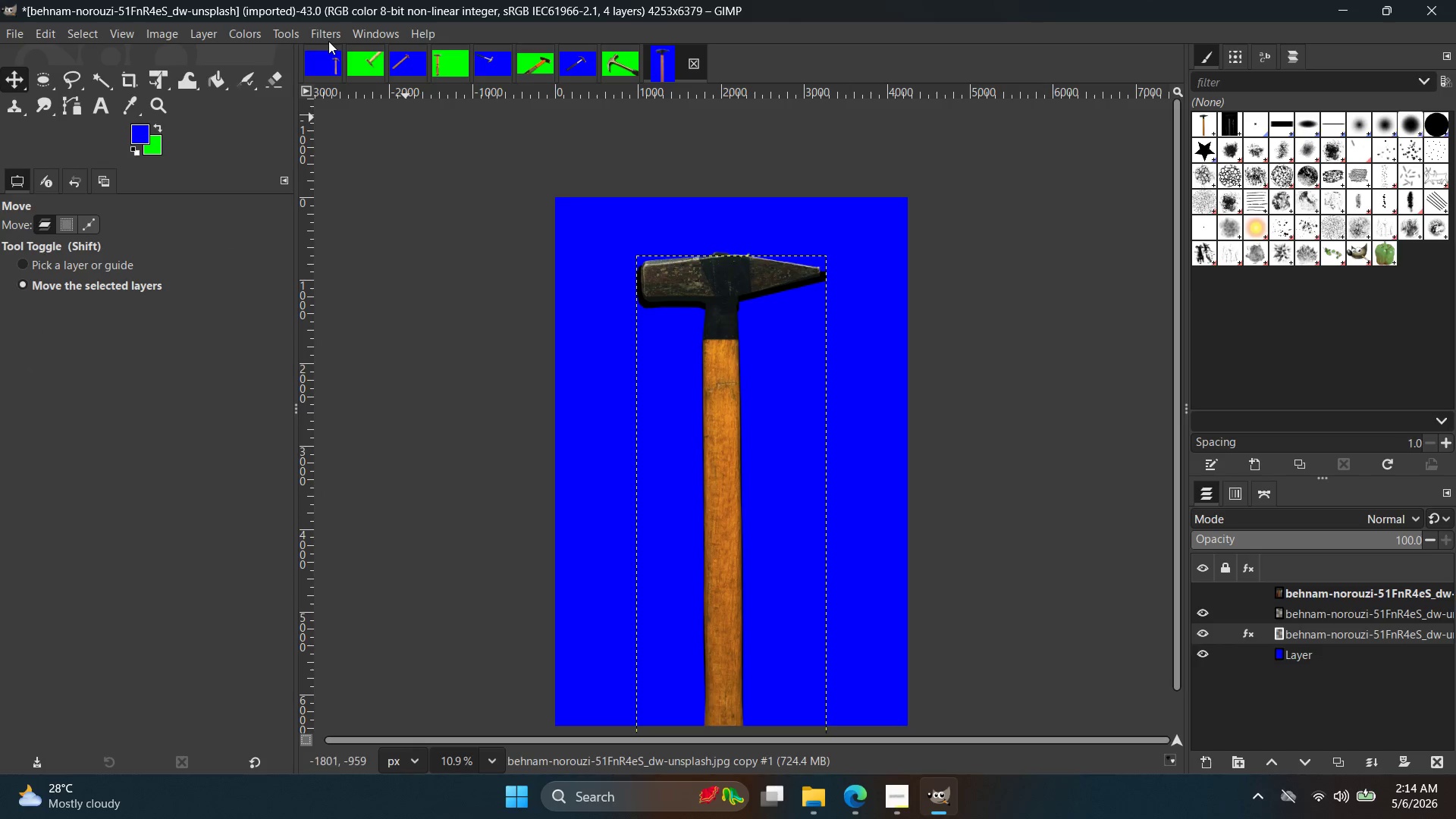 
double_click([328, 36])
 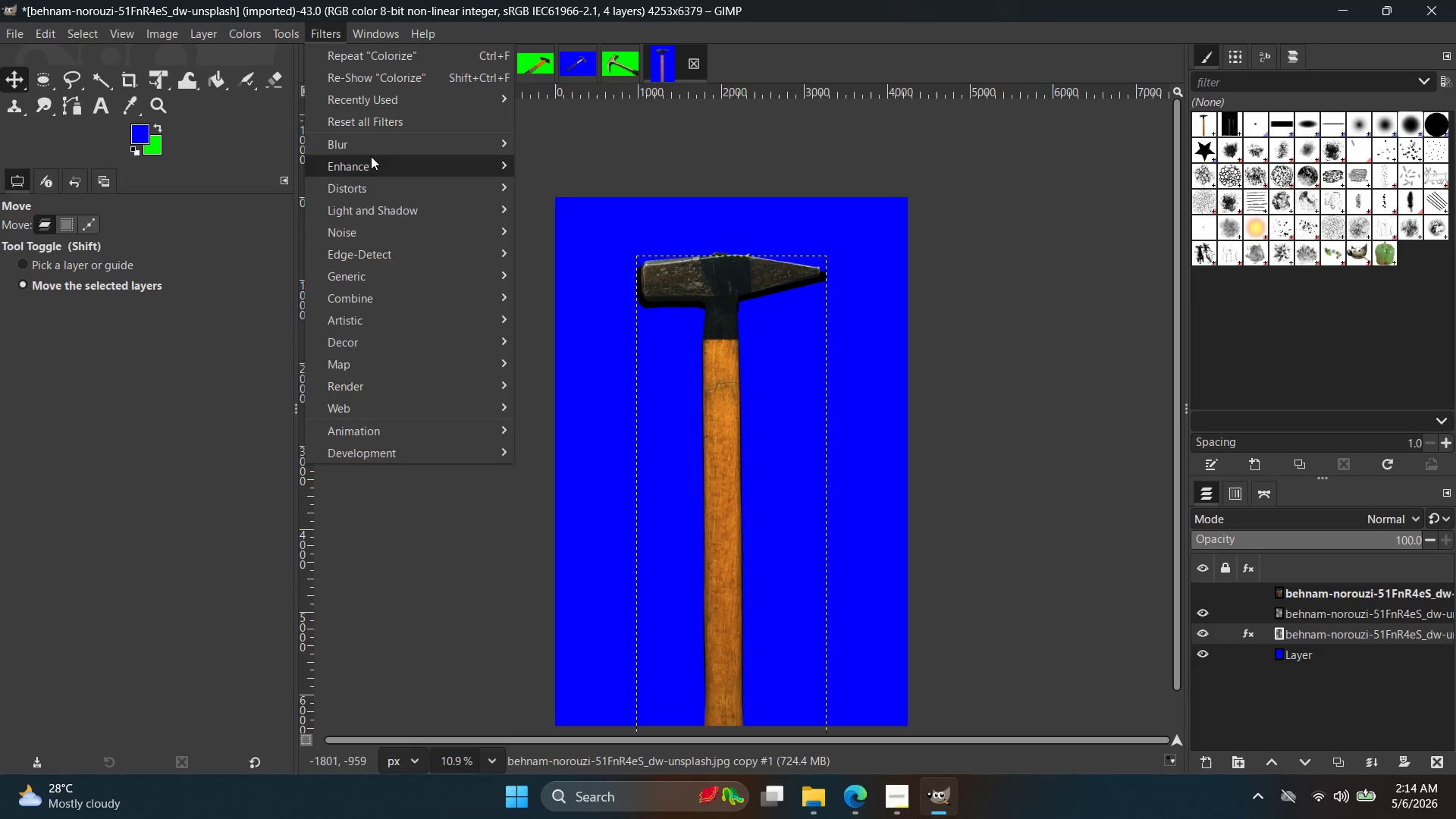 
left_click([376, 146])
 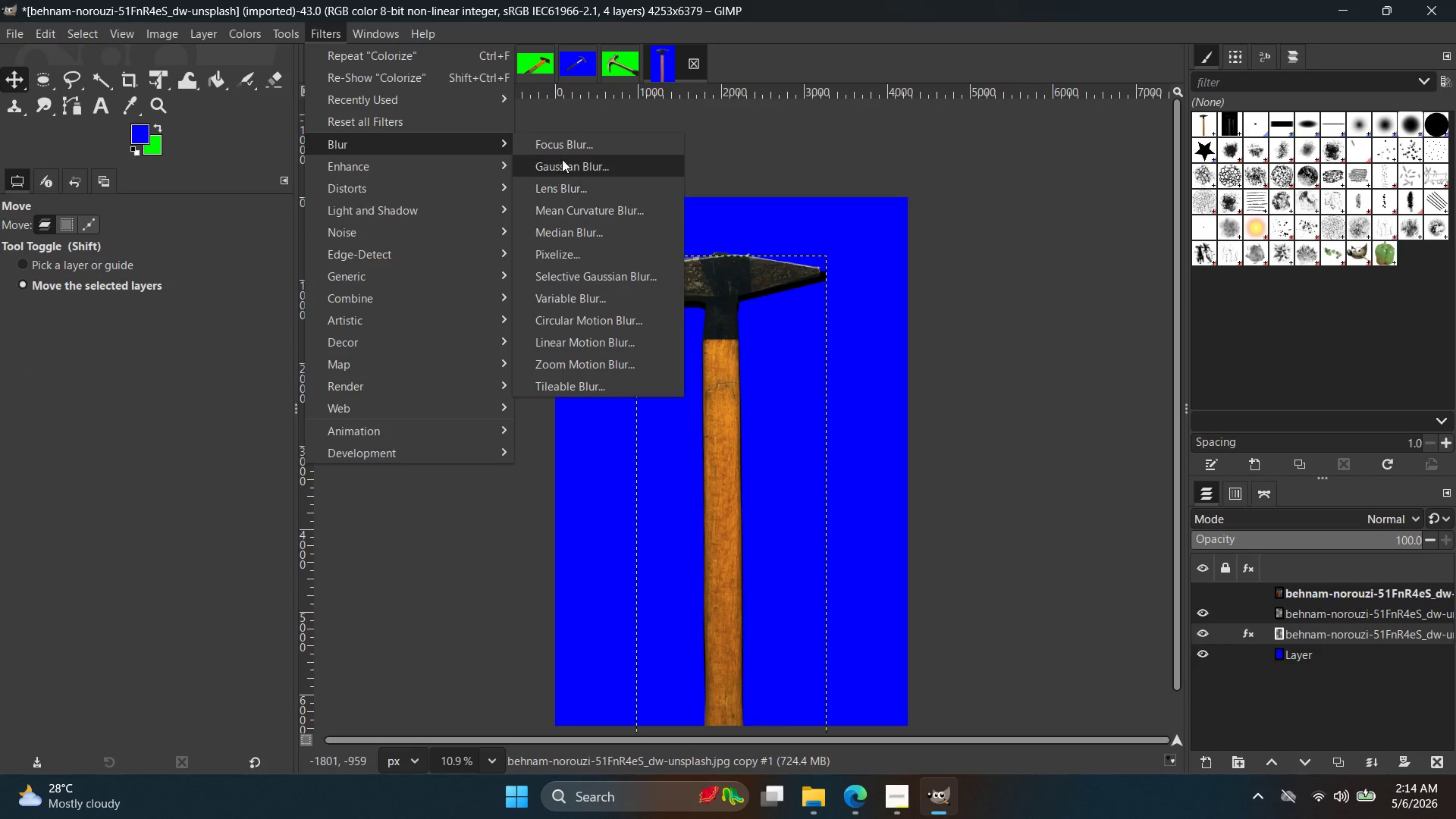 
left_click([563, 159])
 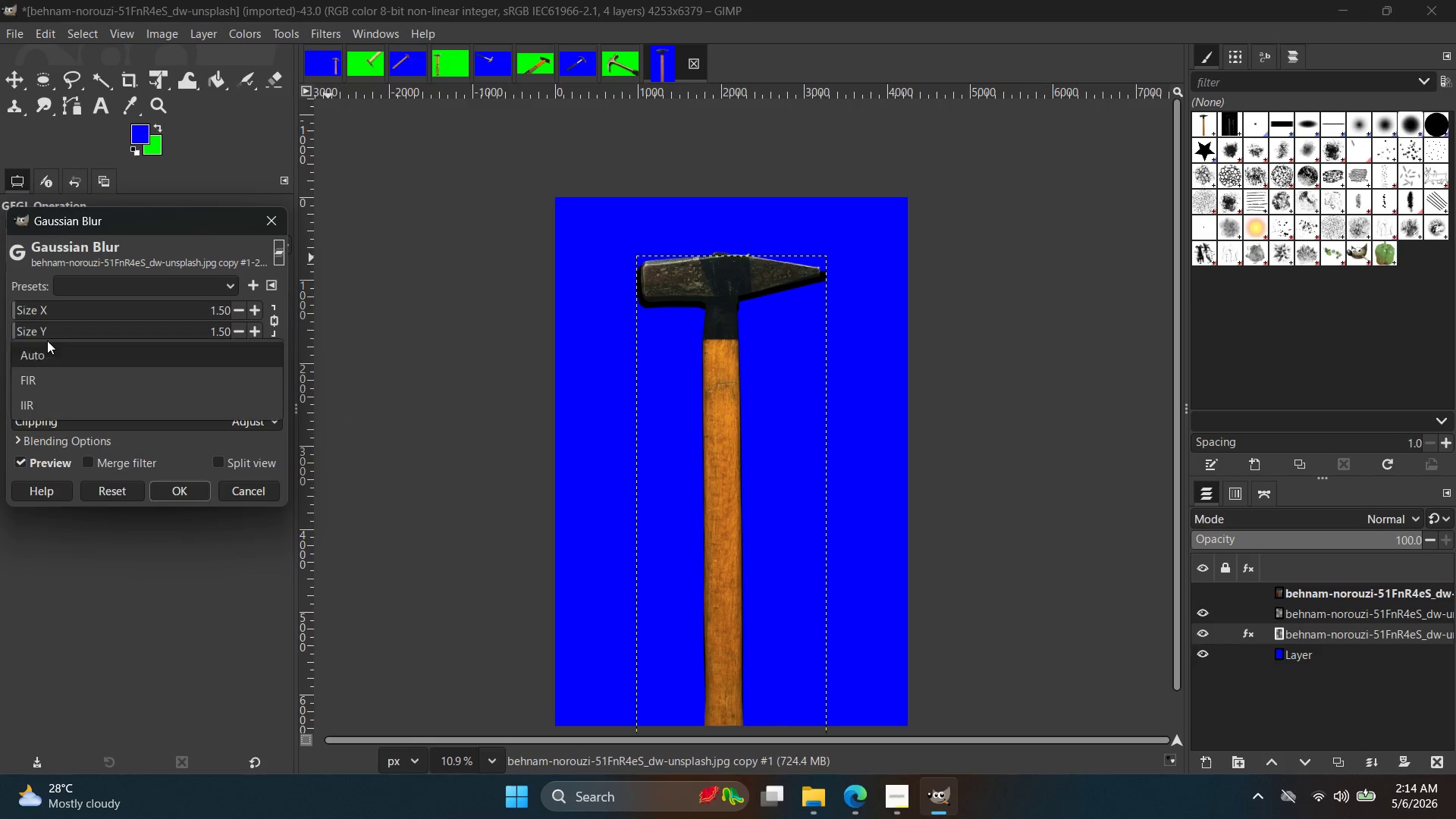 
left_click([49, 328])
 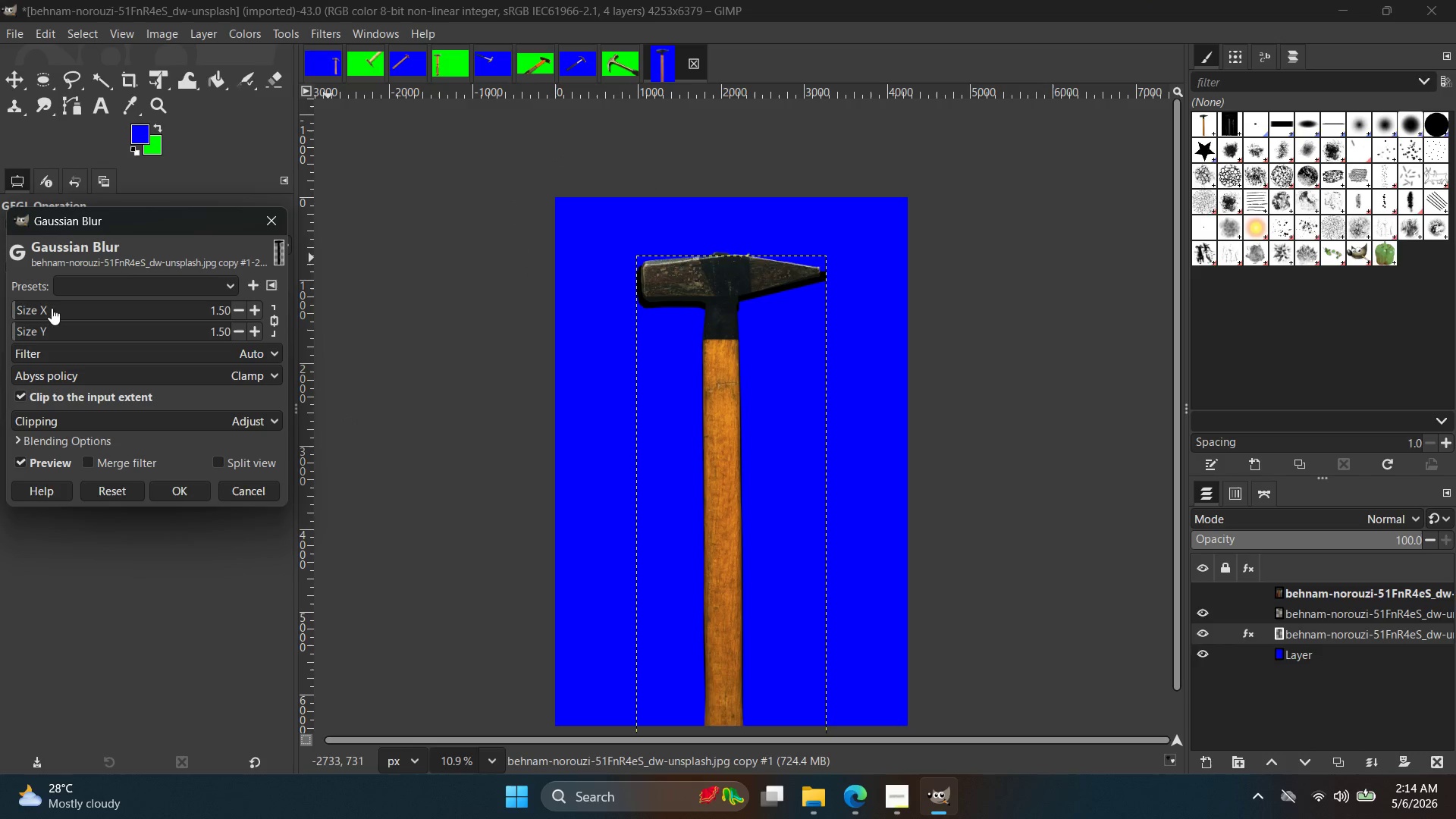 
left_click_drag(start_coordinate=[52, 308], to_coordinate=[67, 309])
 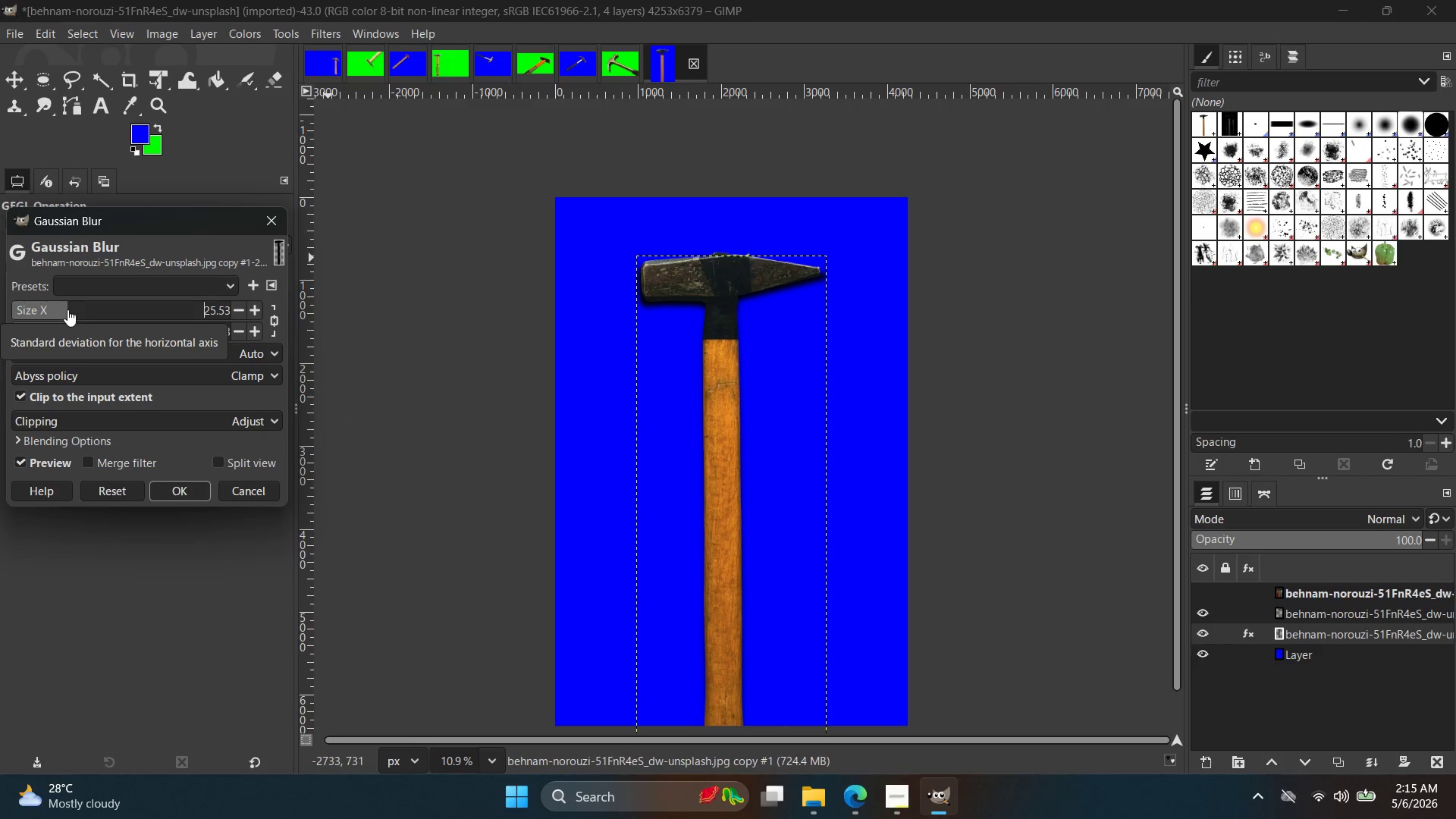 
left_click([181, 497])
 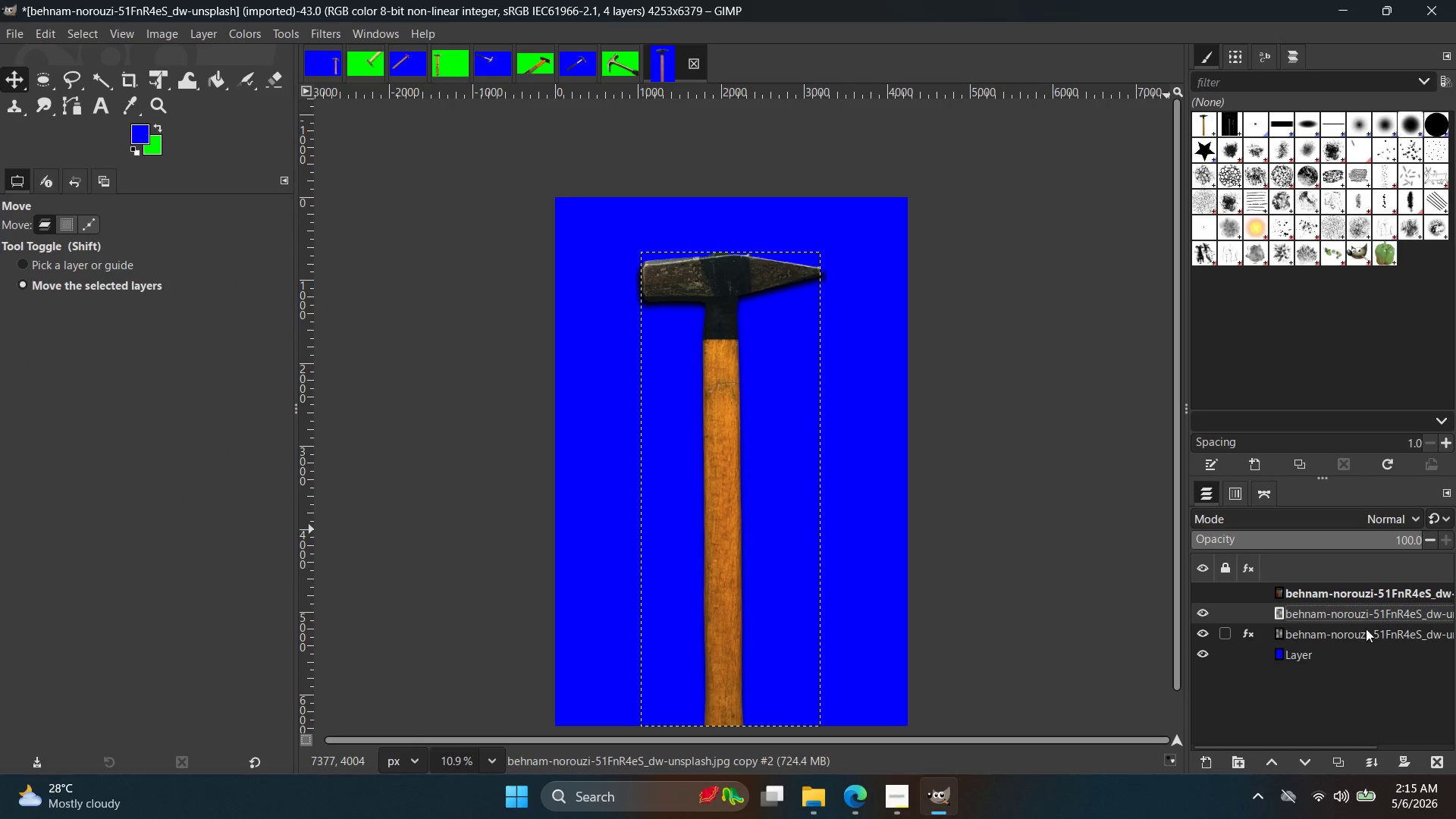 
double_click([1360, 661])
 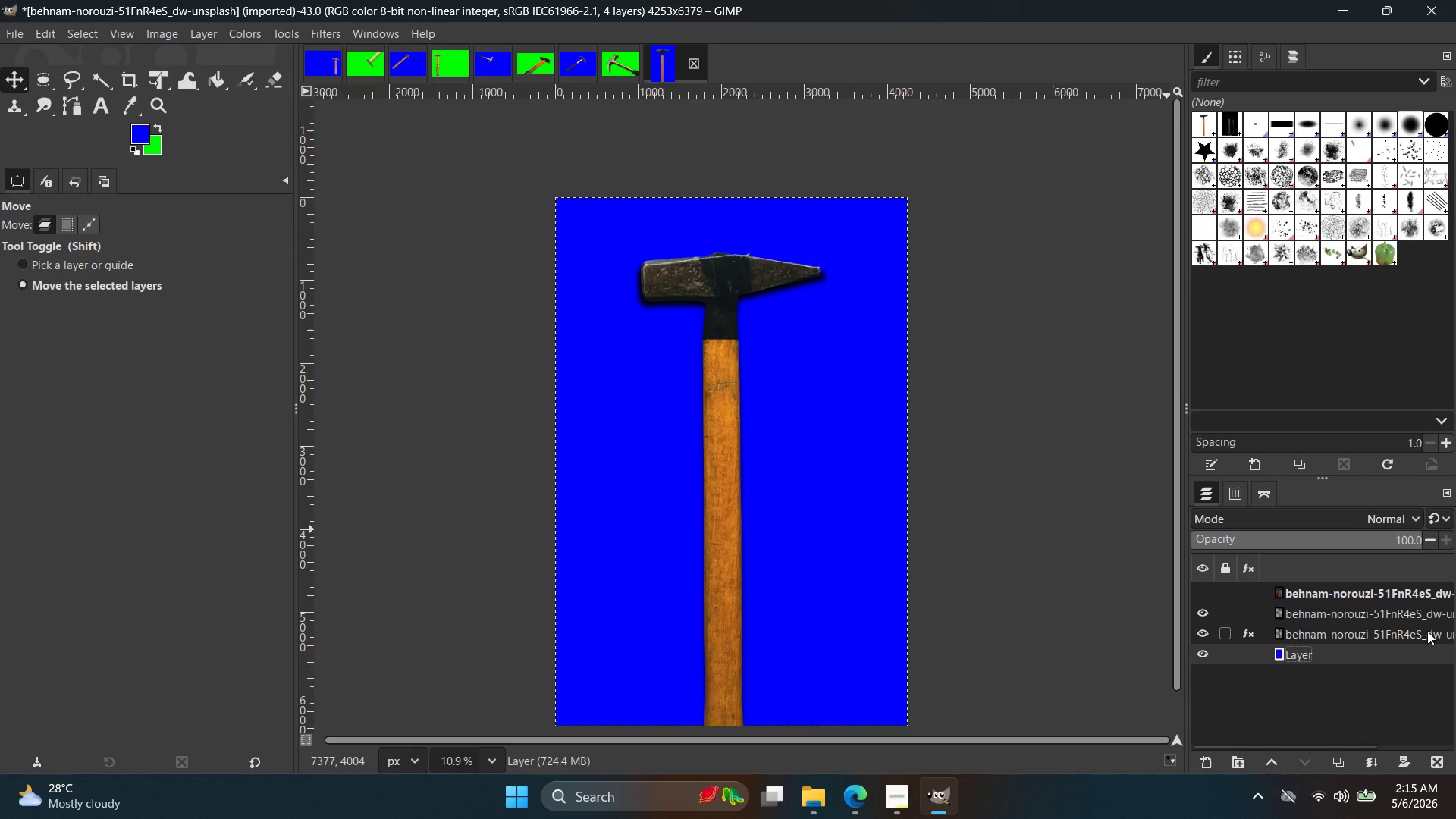 
left_click([1362, 625])
 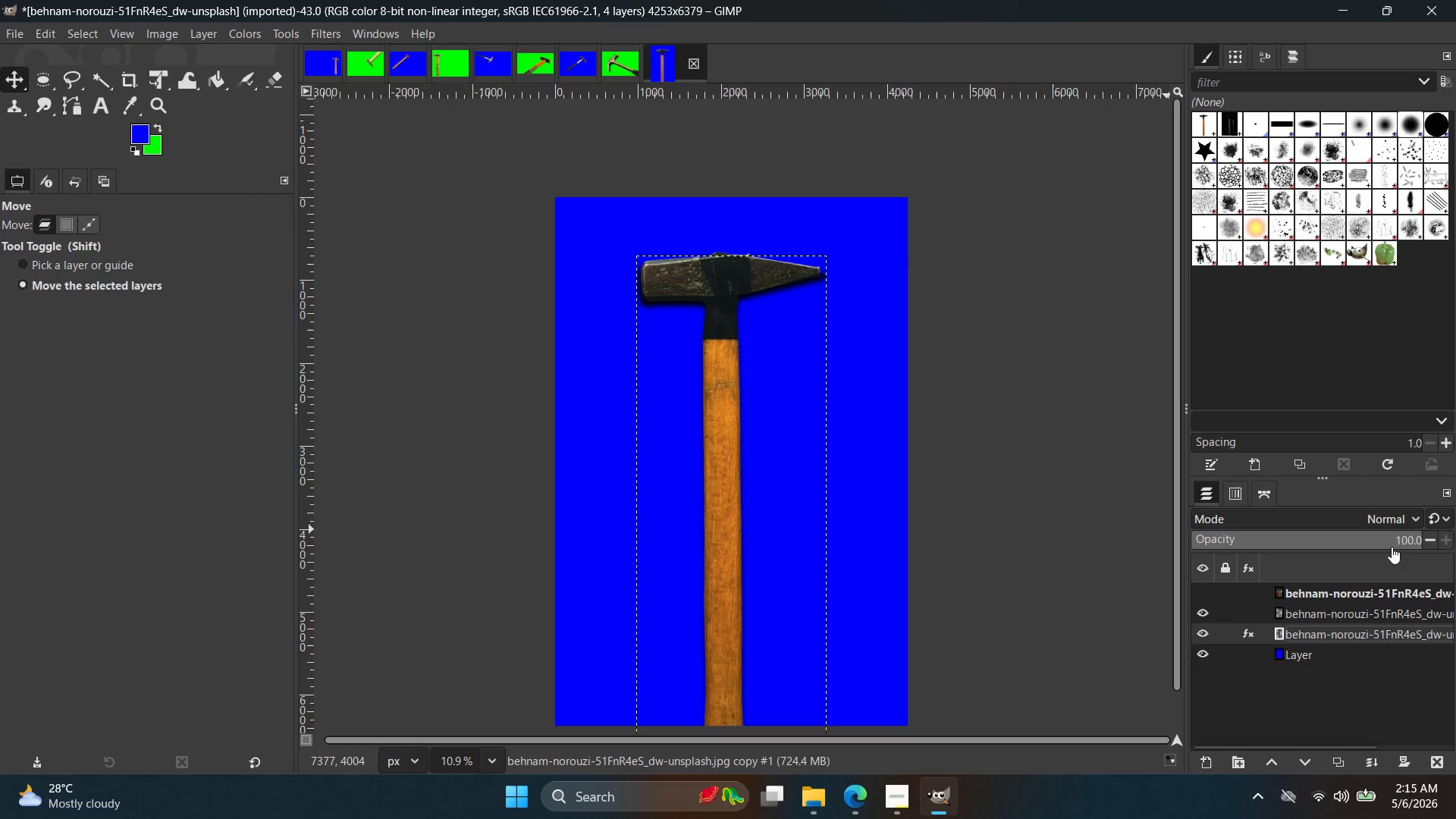 
left_click_drag(start_coordinate=[1388, 541], to_coordinate=[1327, 538])
 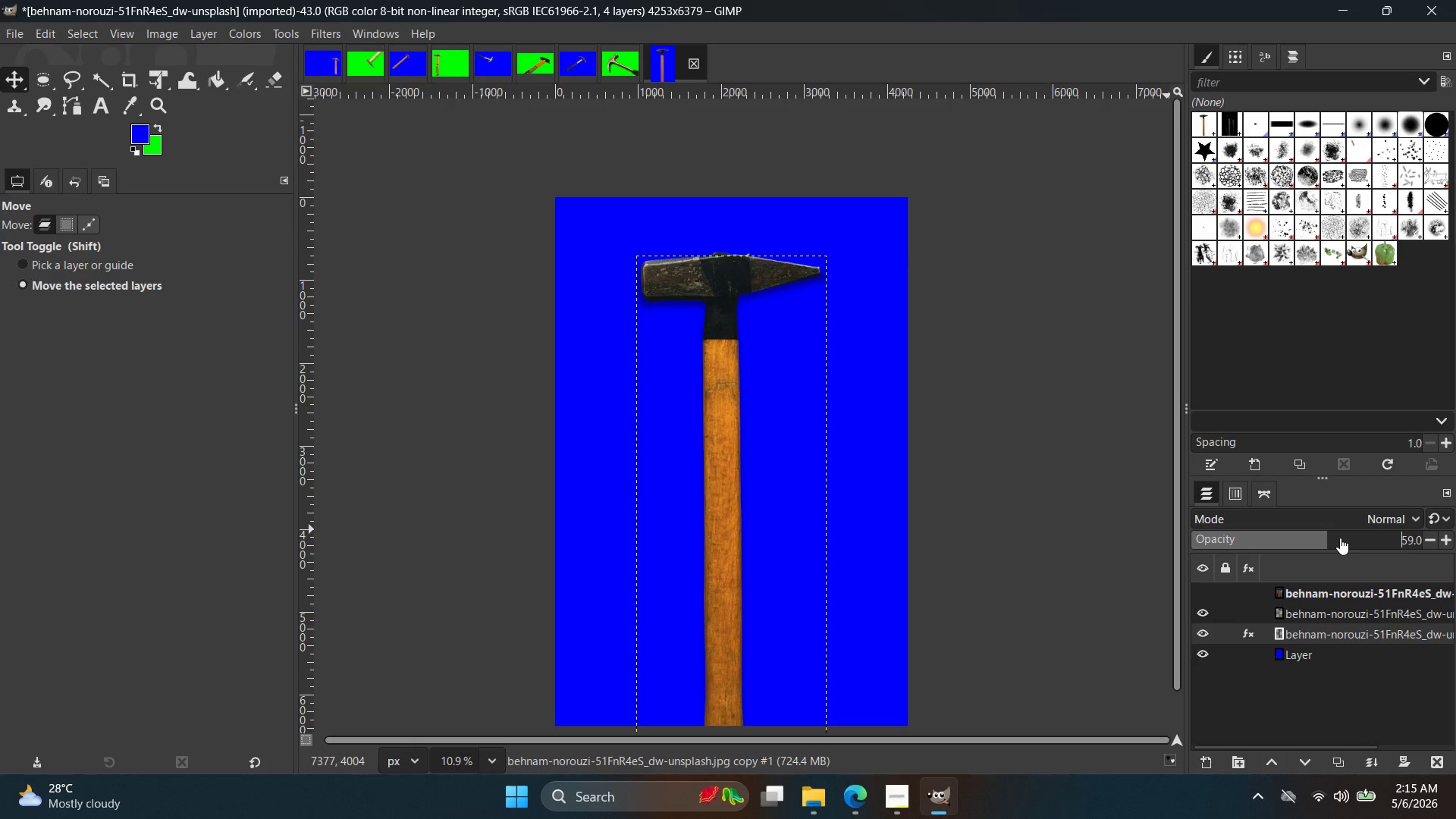 
left_click_drag(start_coordinate=[1342, 538], to_coordinate=[1357, 538])
 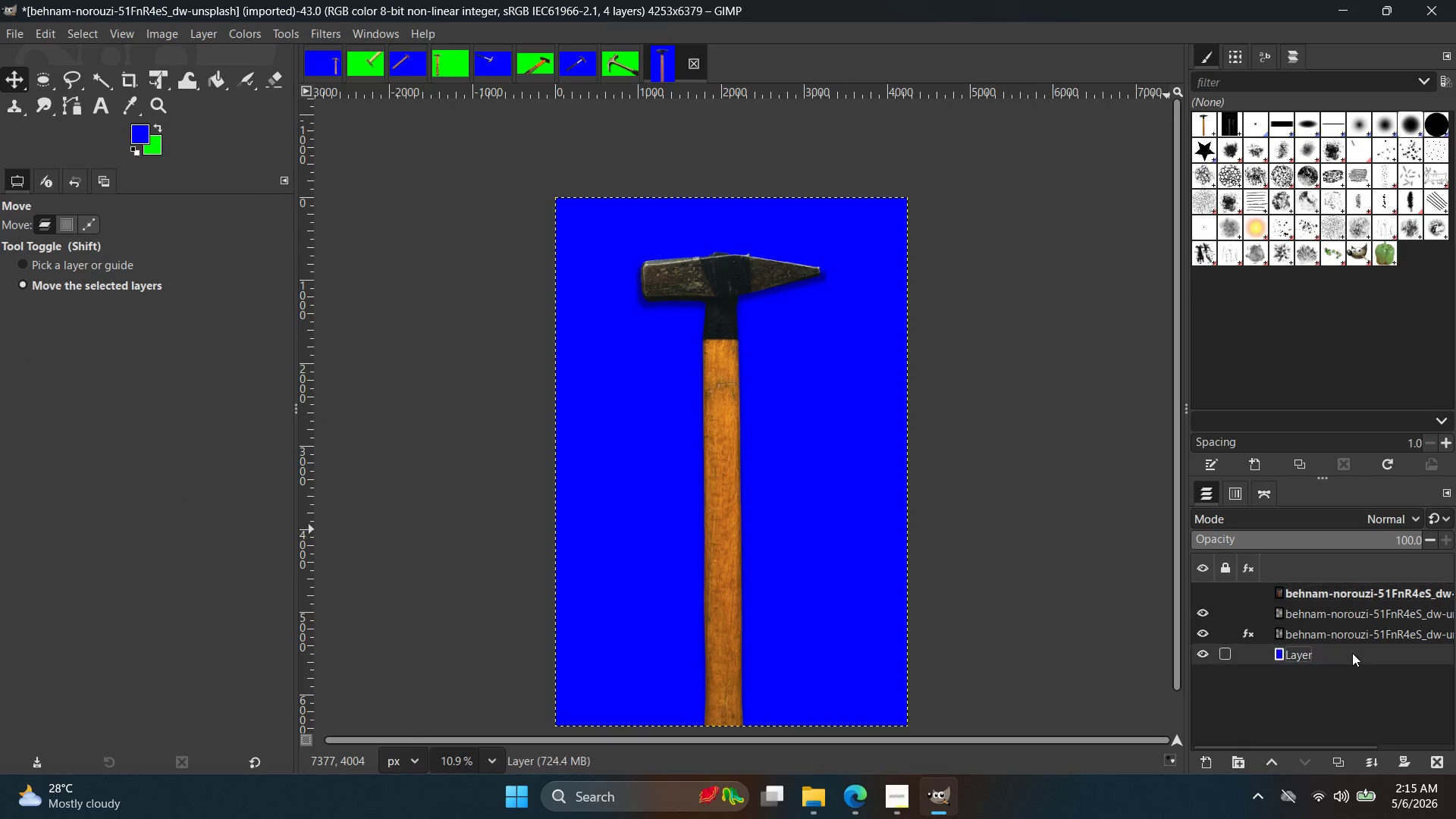 
left_click([1379, 643])
 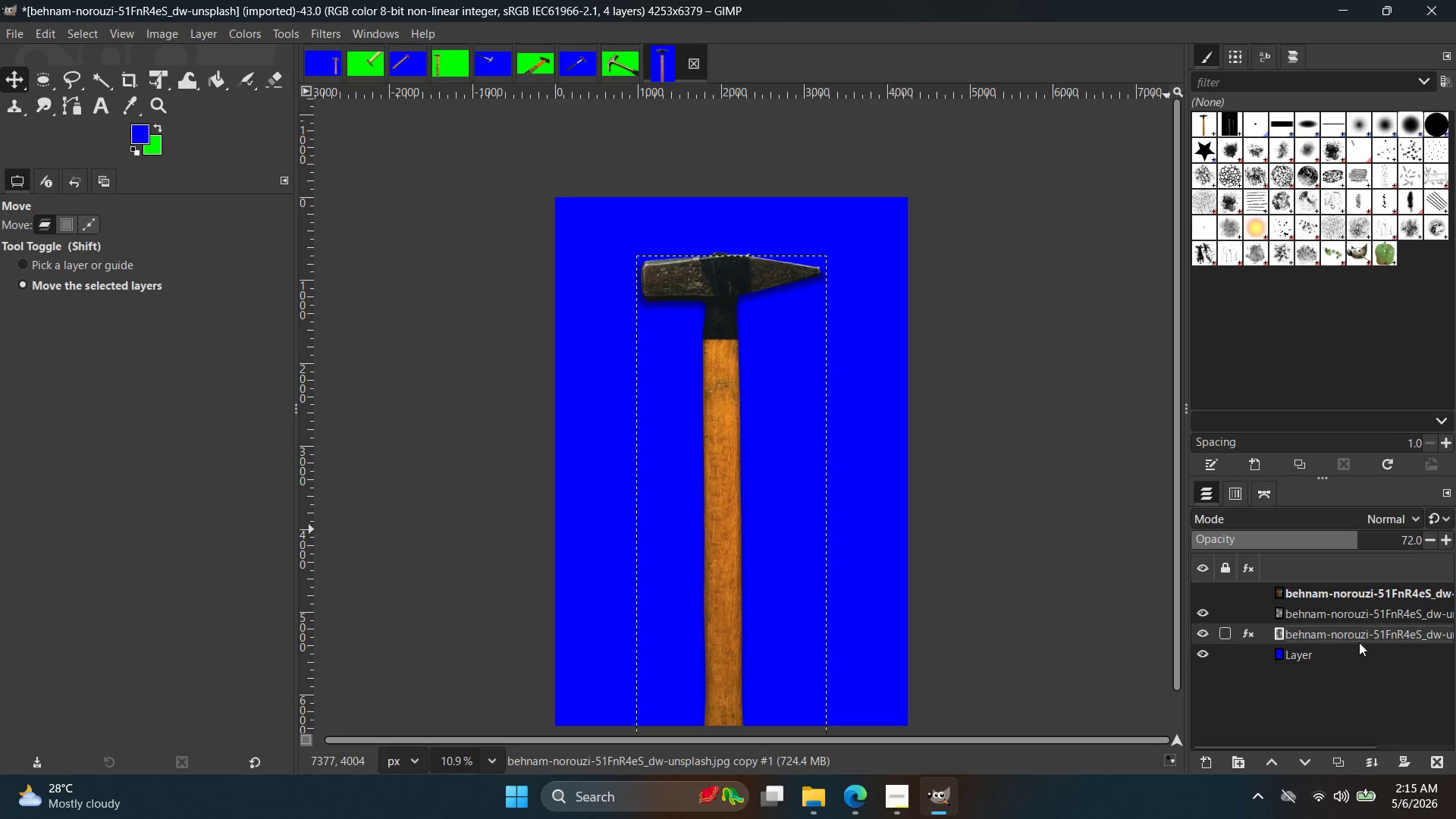 
left_click([1357, 613])
 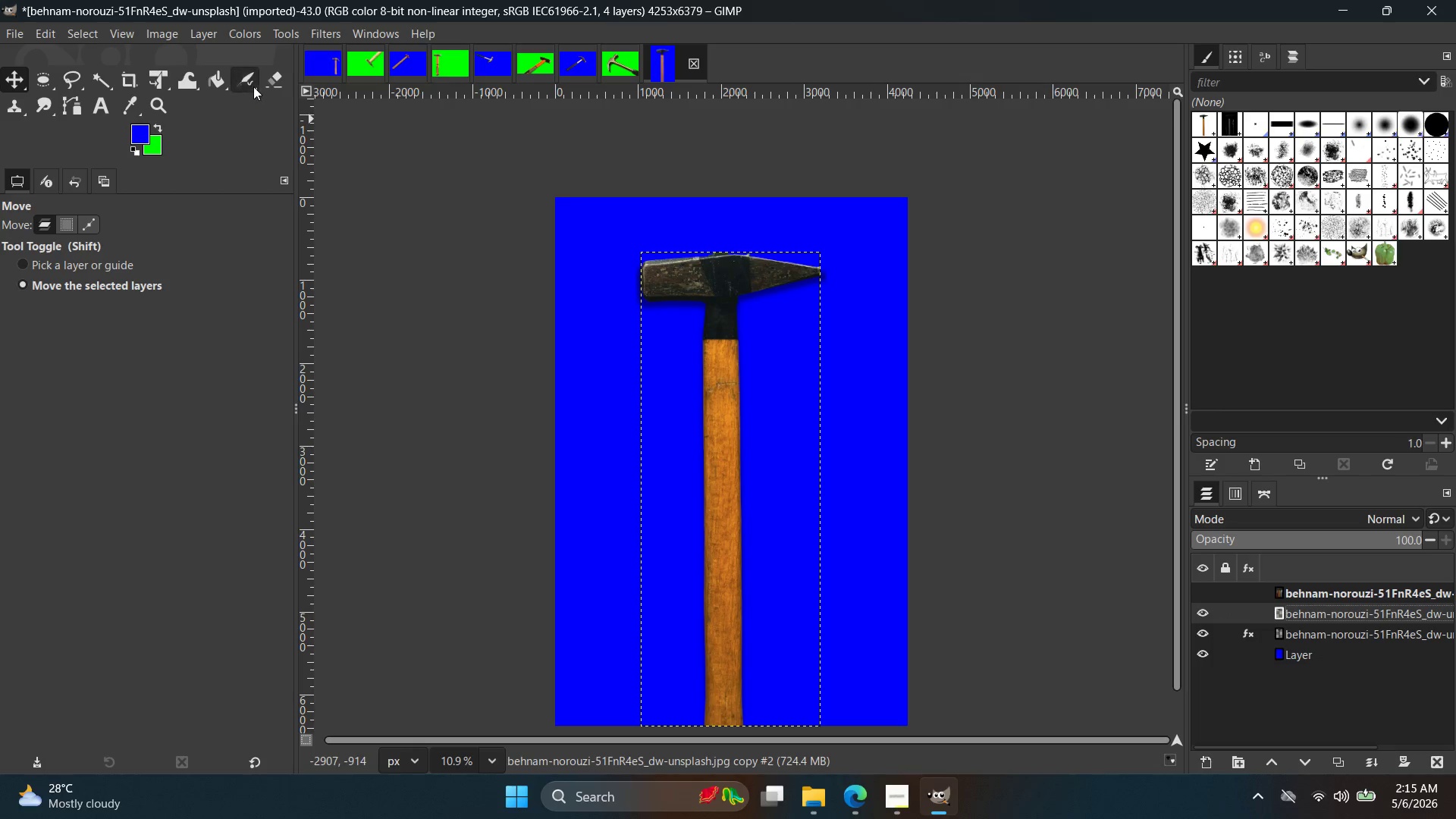 
left_click([245, 33])
 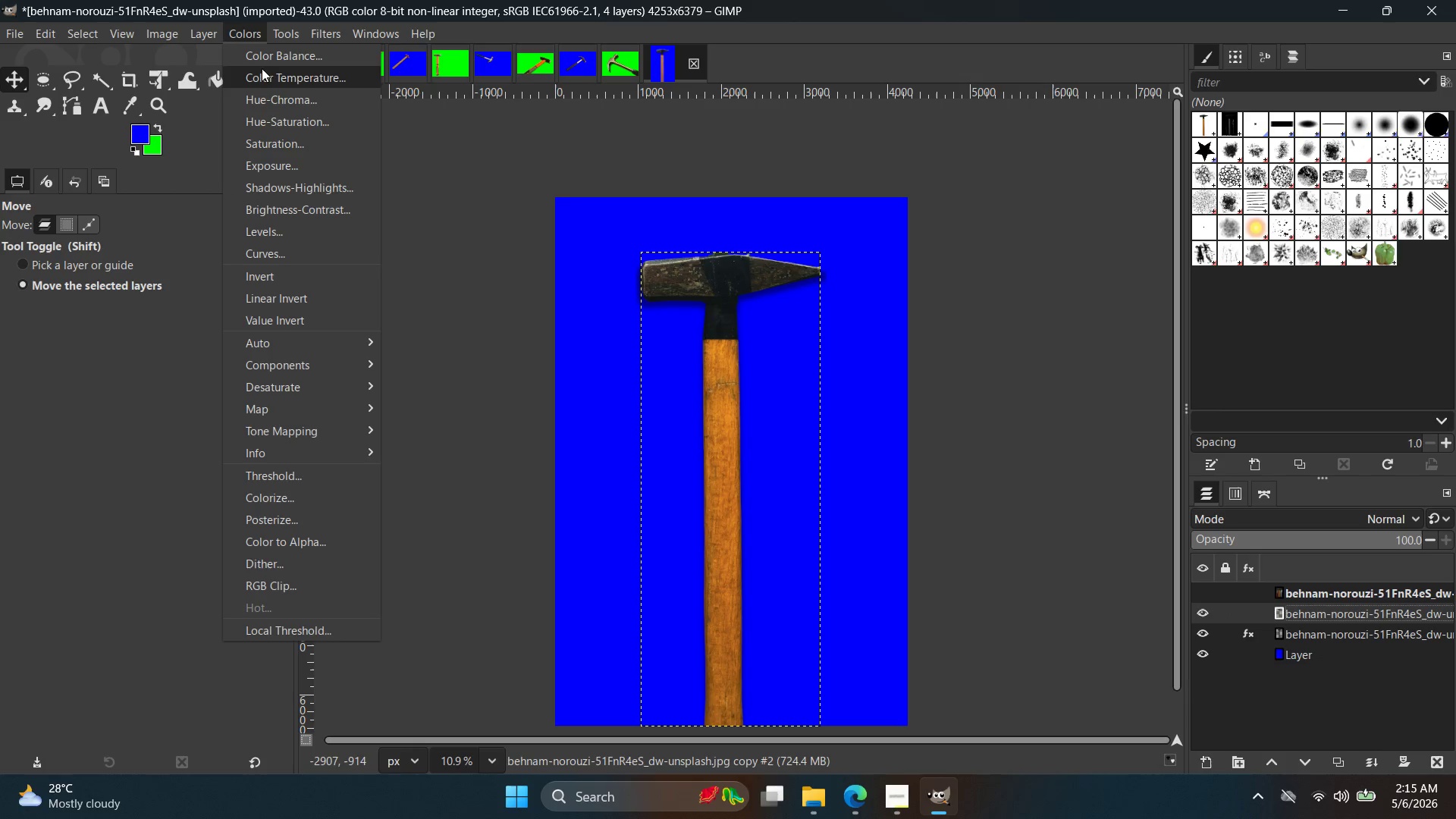 
left_click([262, 72])
 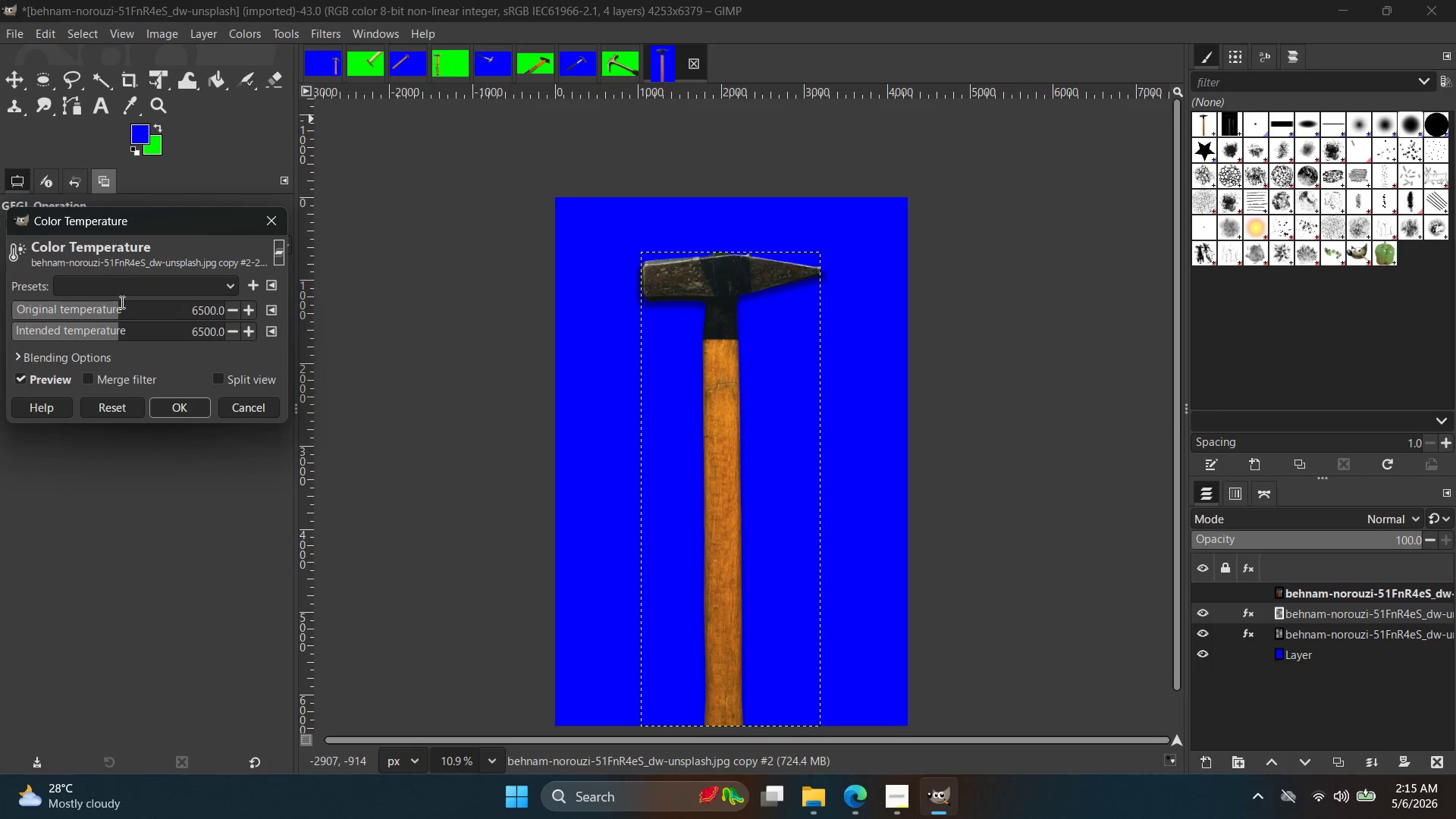 
left_click_drag(start_coordinate=[108, 305], to_coordinate=[82, 315])
 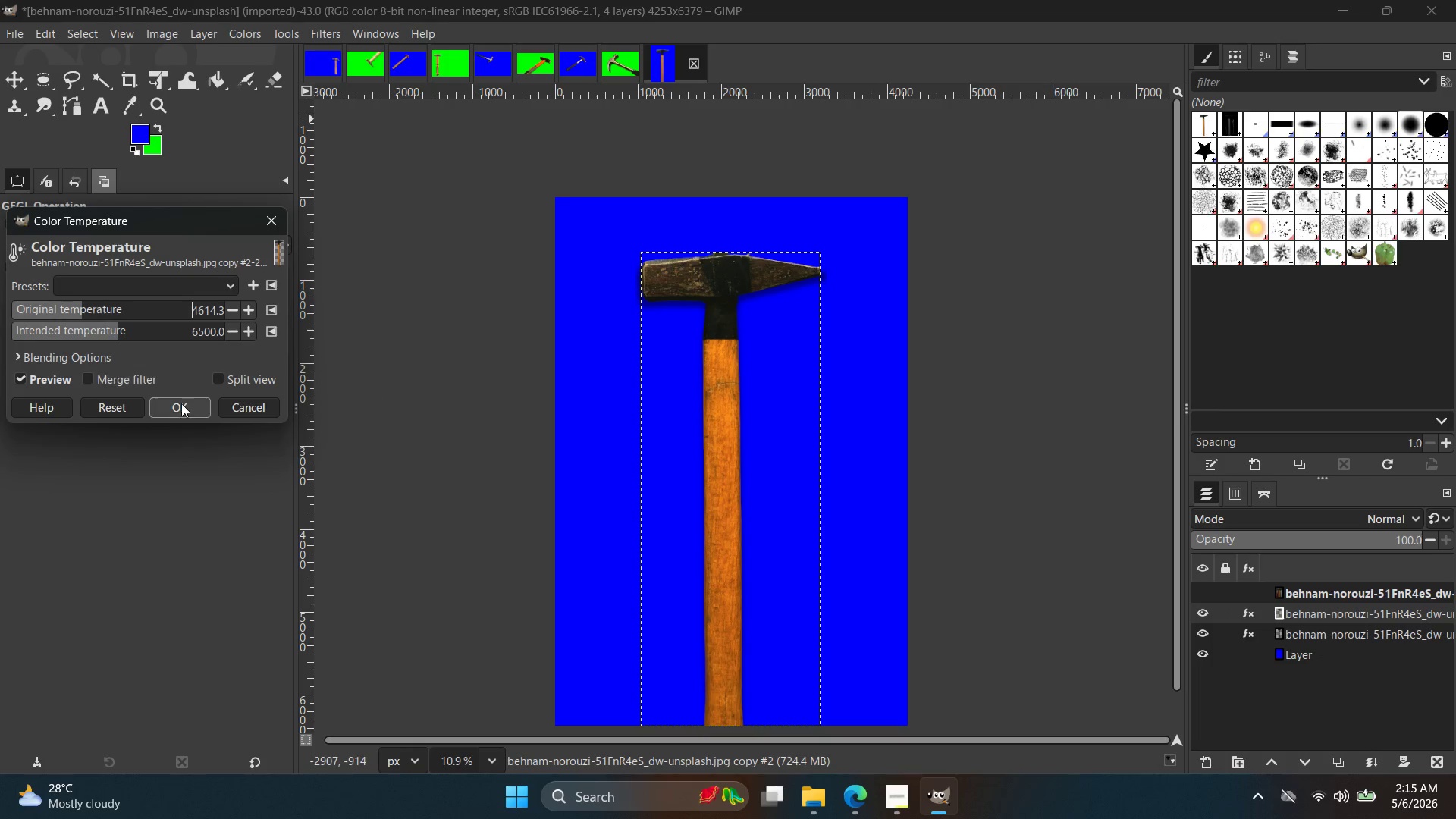 
left_click([181, 404])
 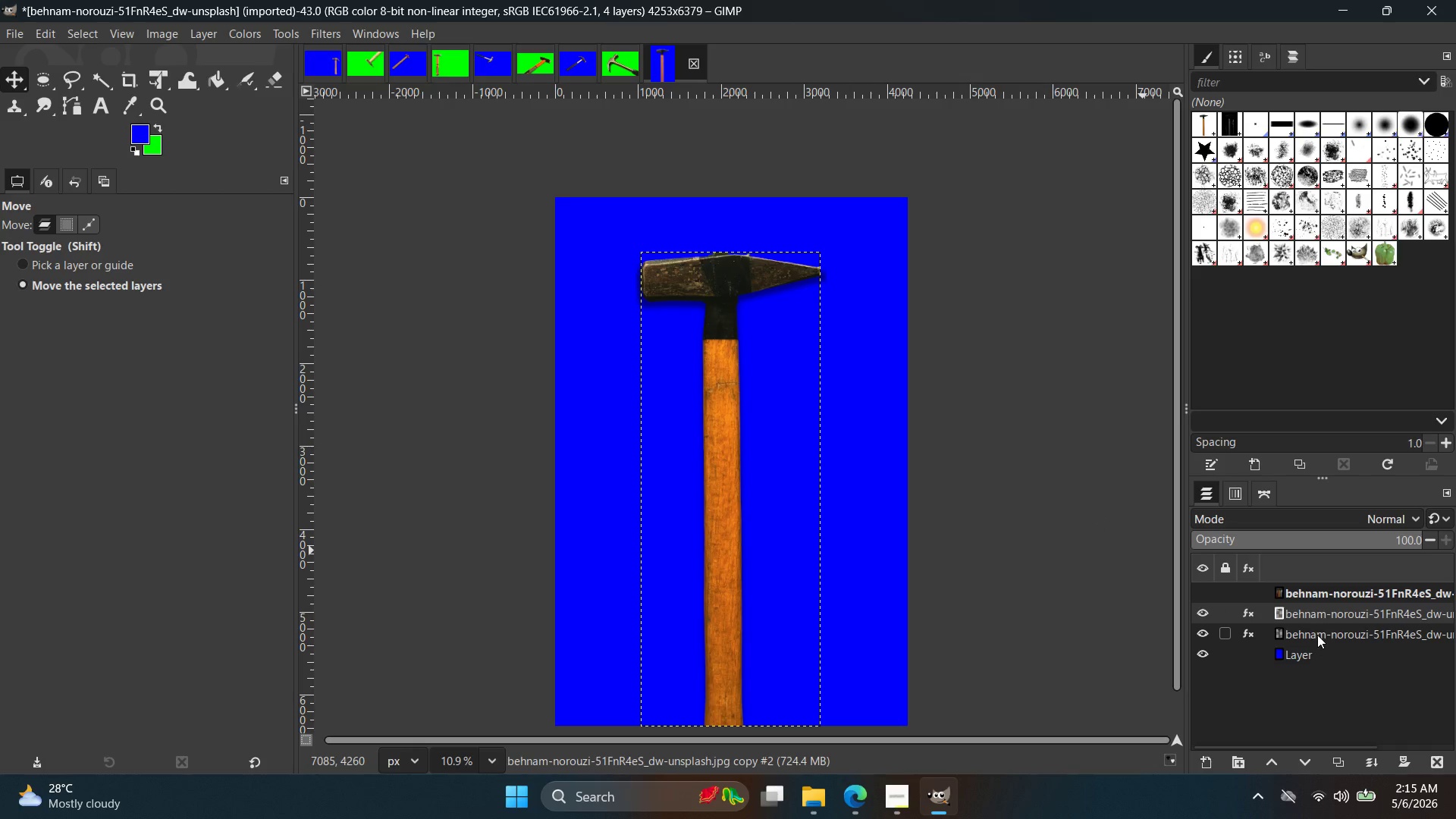 
left_click([1315, 653])
 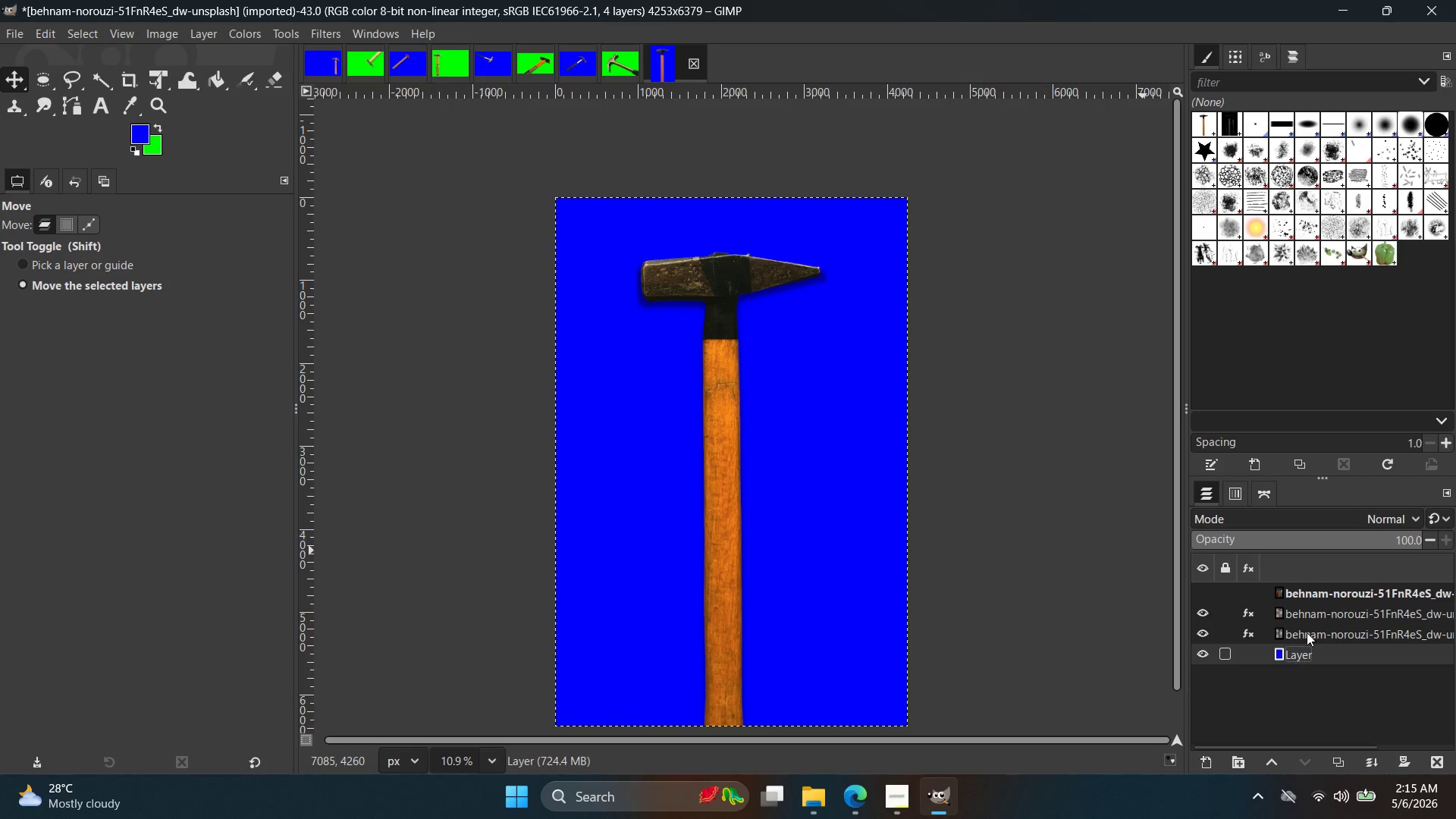 
hold_key(key=ControlLeft, duration=0.72)
scroll: coordinate [954, 422], scroll_direction: down, amount: 3.0
 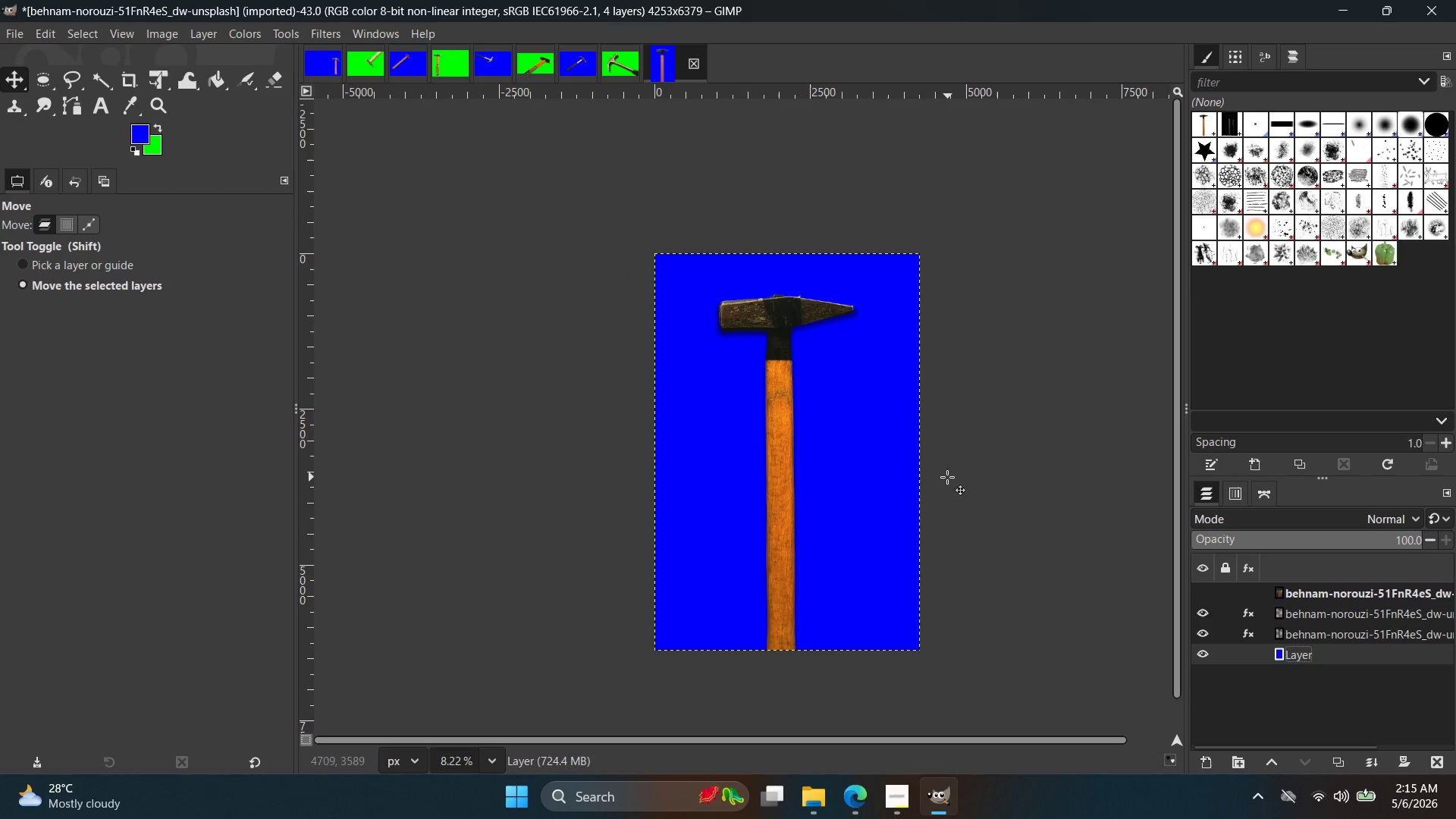 
hold_key(key=ControlLeft, duration=4.53)
scroll: coordinate [864, 362], scroll_direction: up, amount: 14.0
 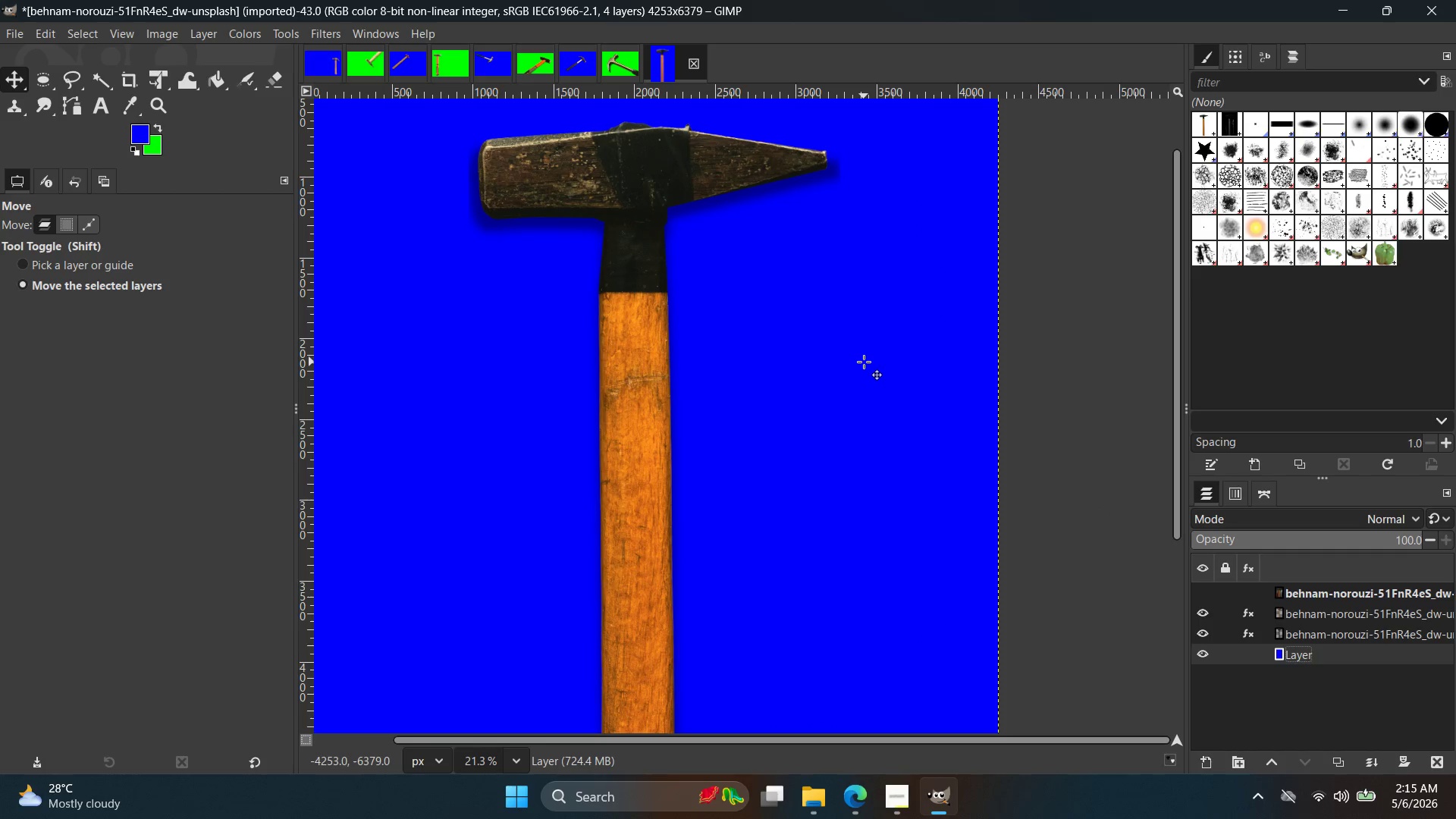 
scroll: coordinate [864, 362], scroll_direction: down, amount: 5.0
 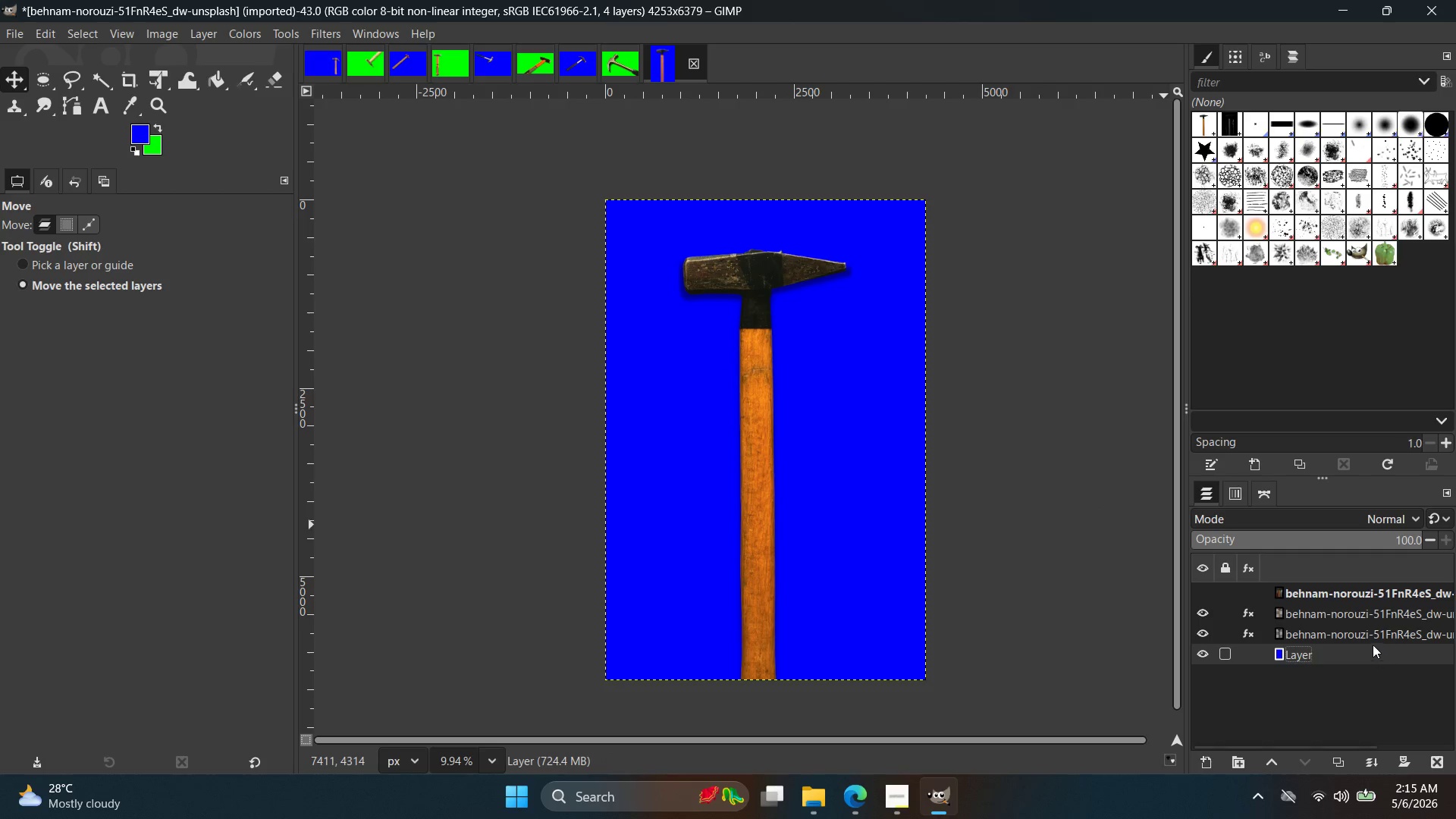 
key(Control+Shift+E)
 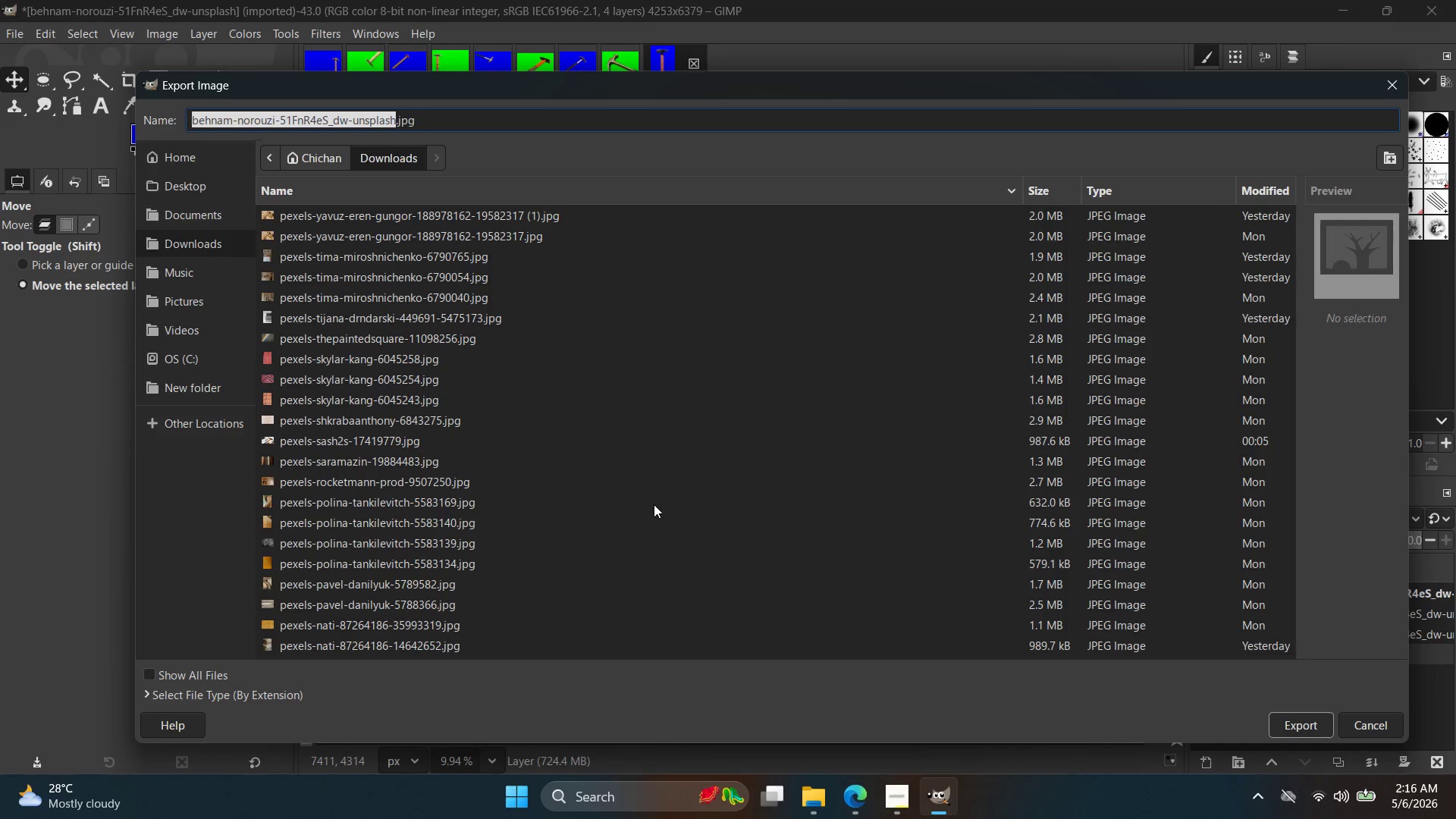 
wait(42.5)
 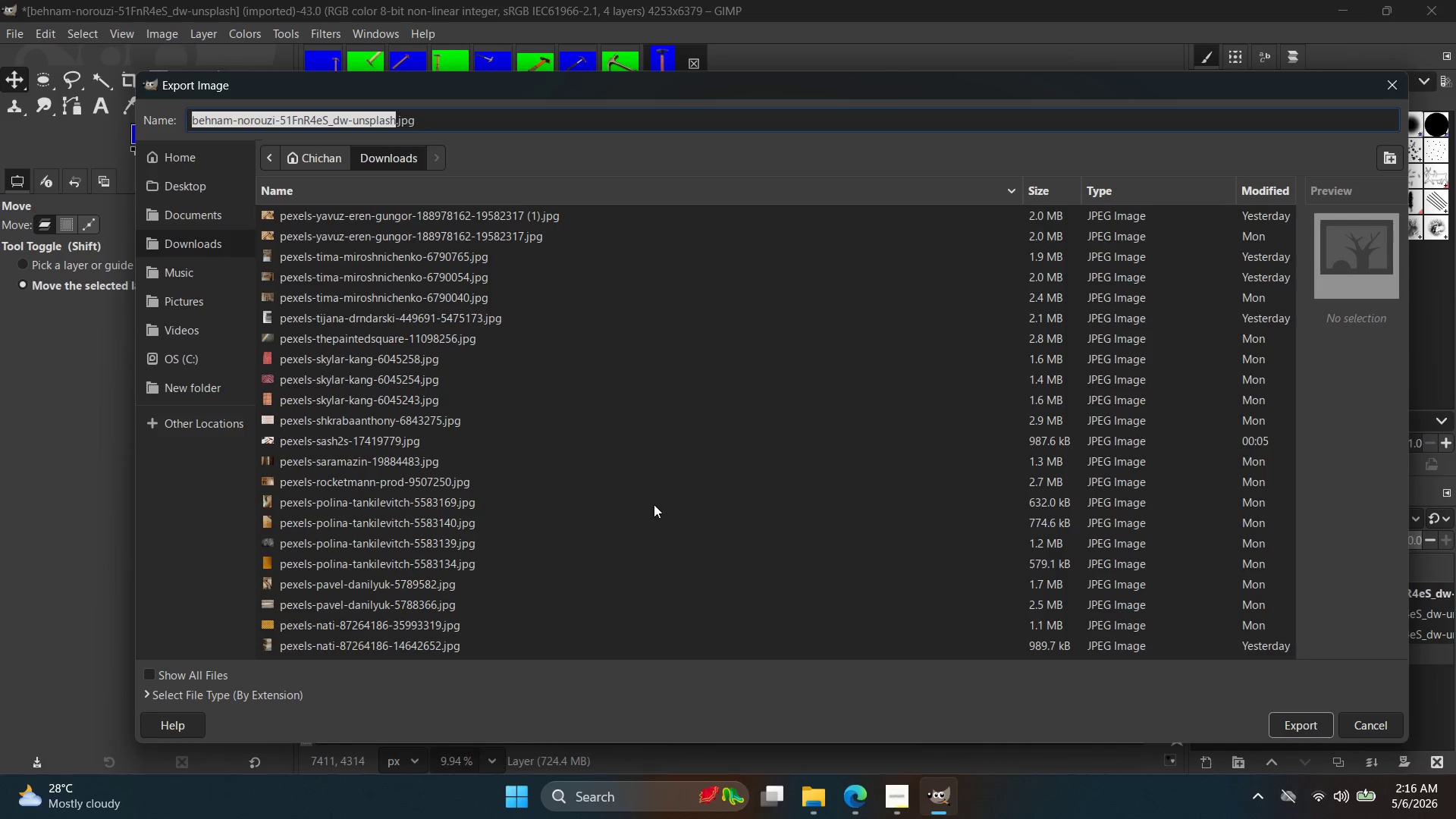 
left_click([175, 182])
 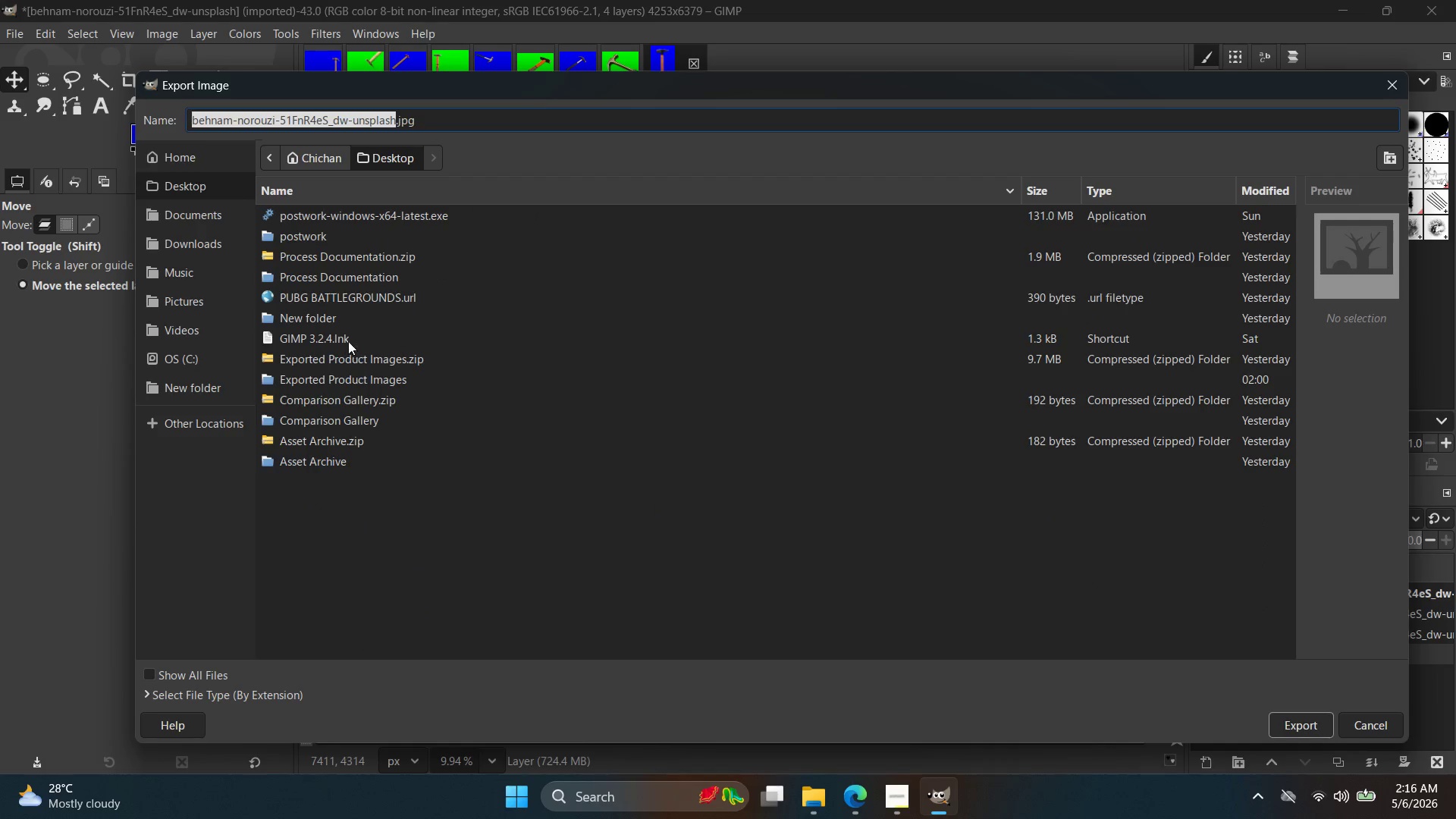 
double_click([350, 379])
 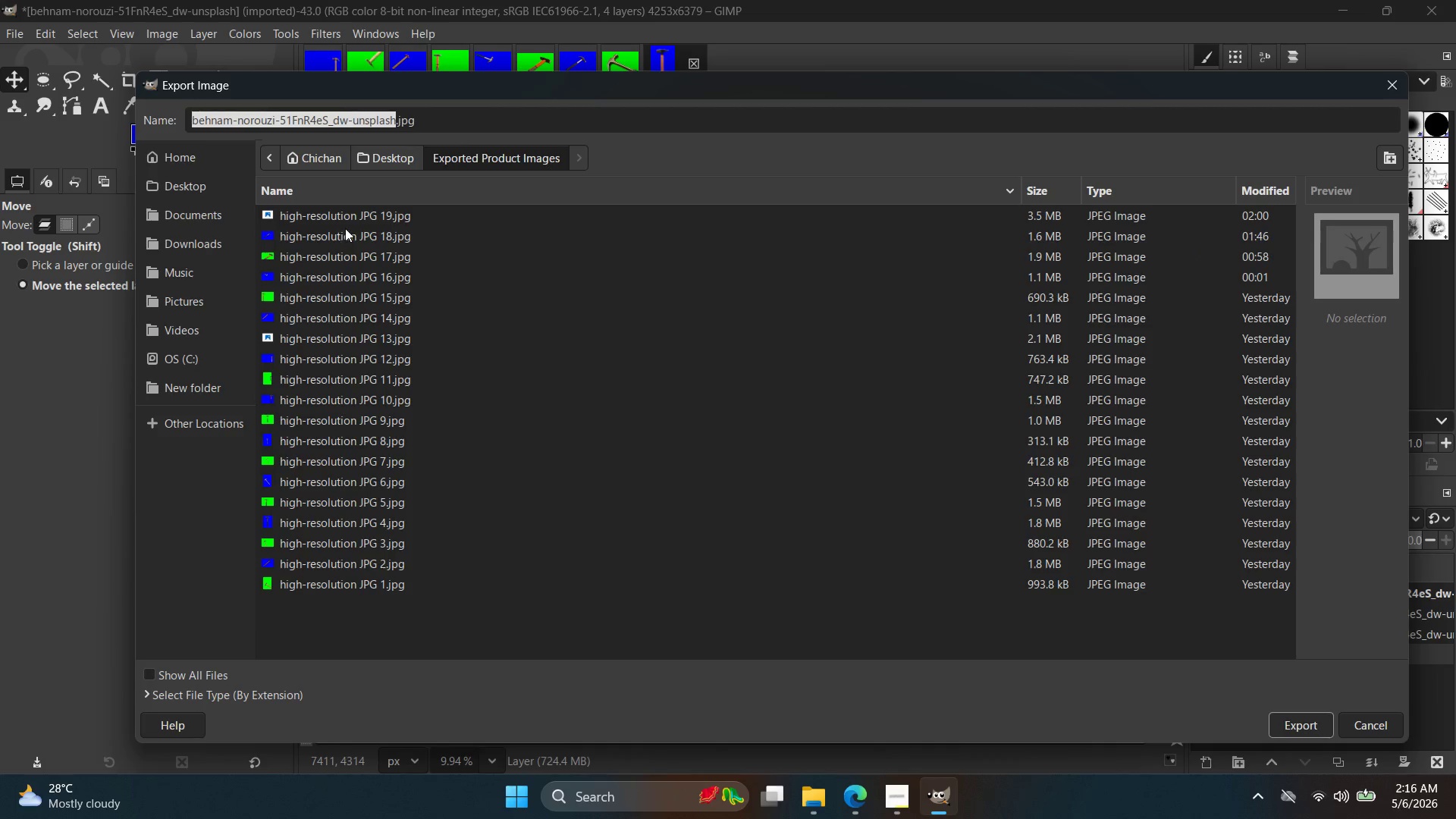 
left_click([350, 216])
 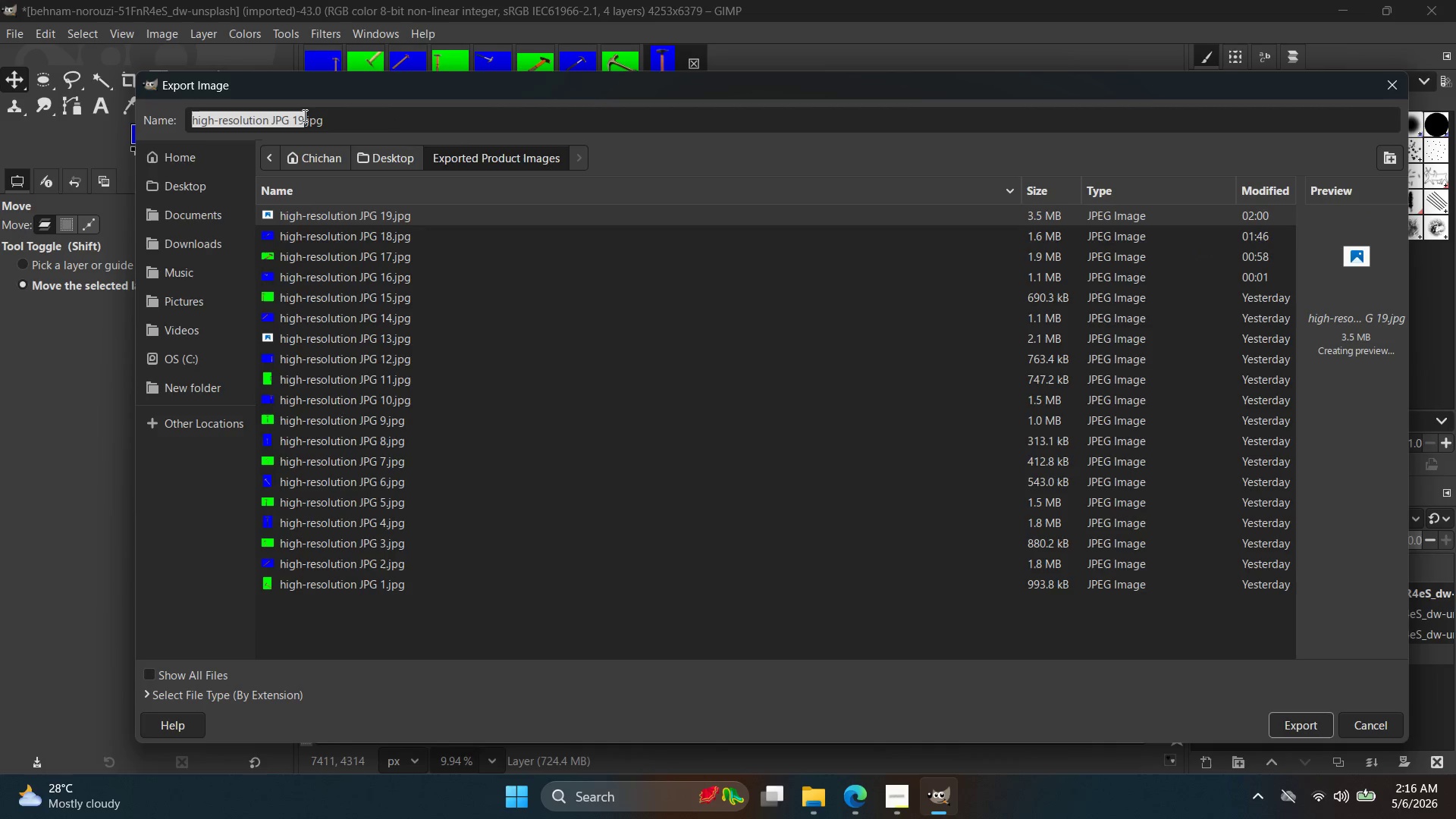 
left_click([303, 115])
 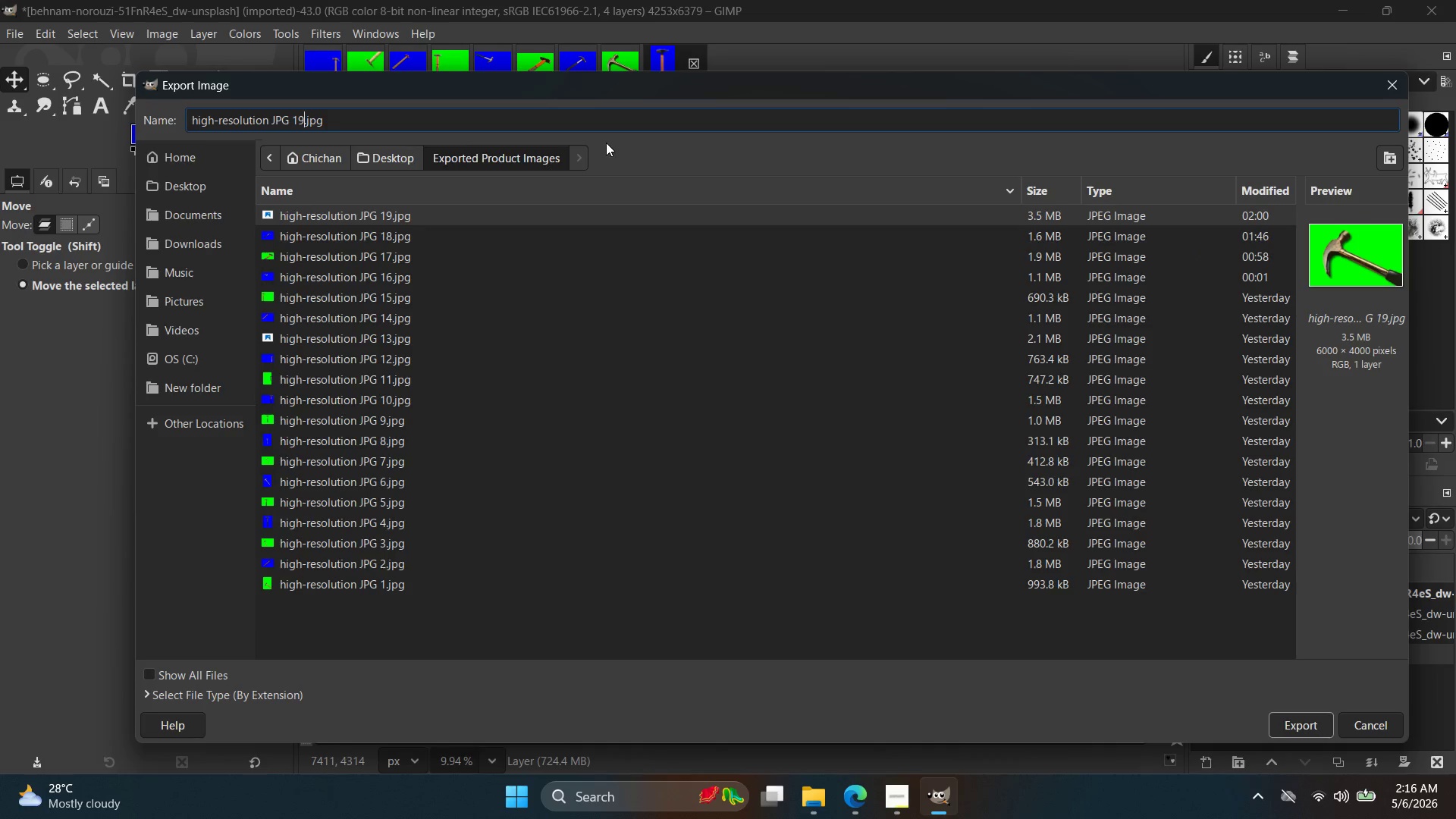 
key(ArrowLeft)
 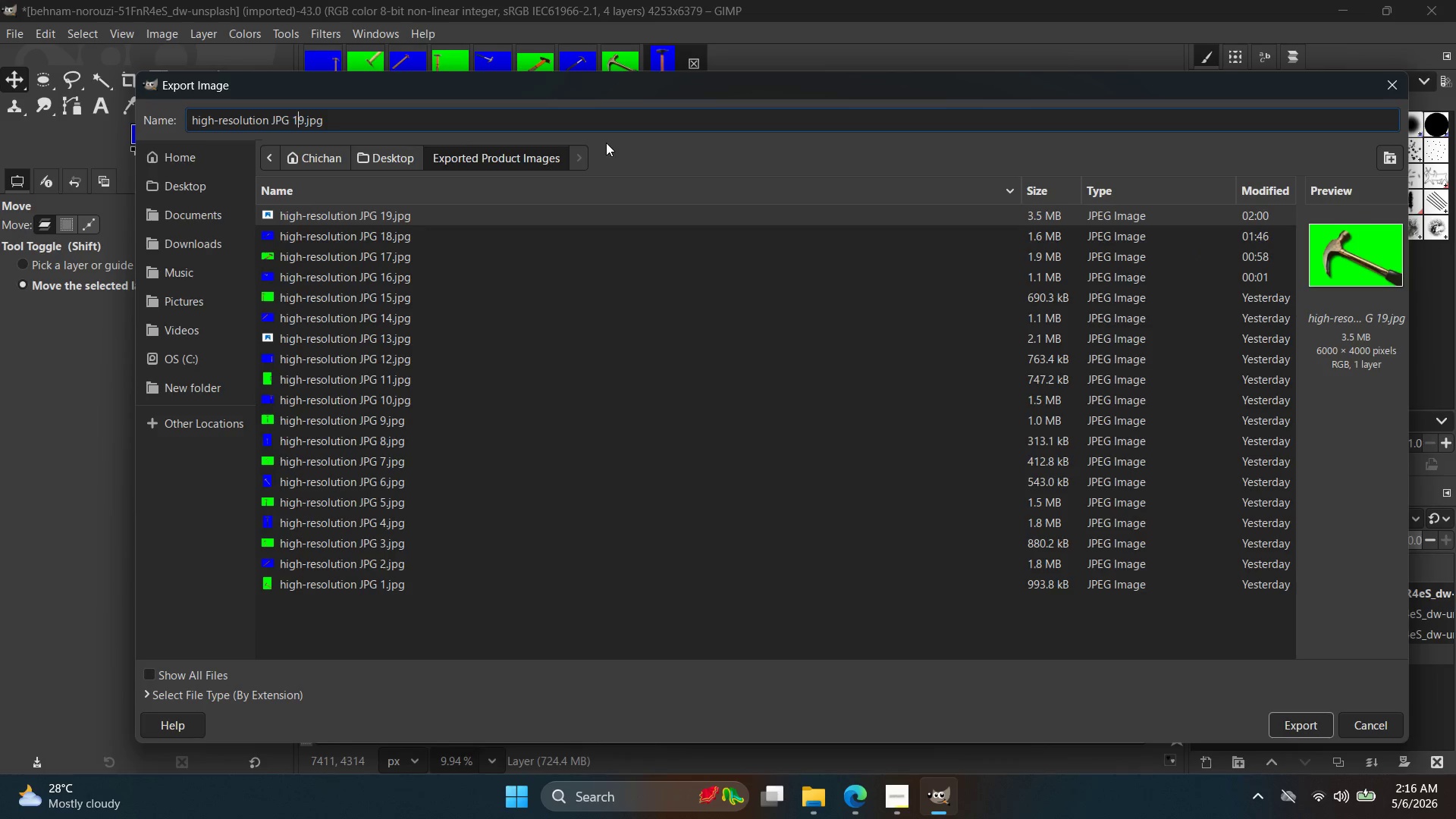 
key(ArrowRight)
 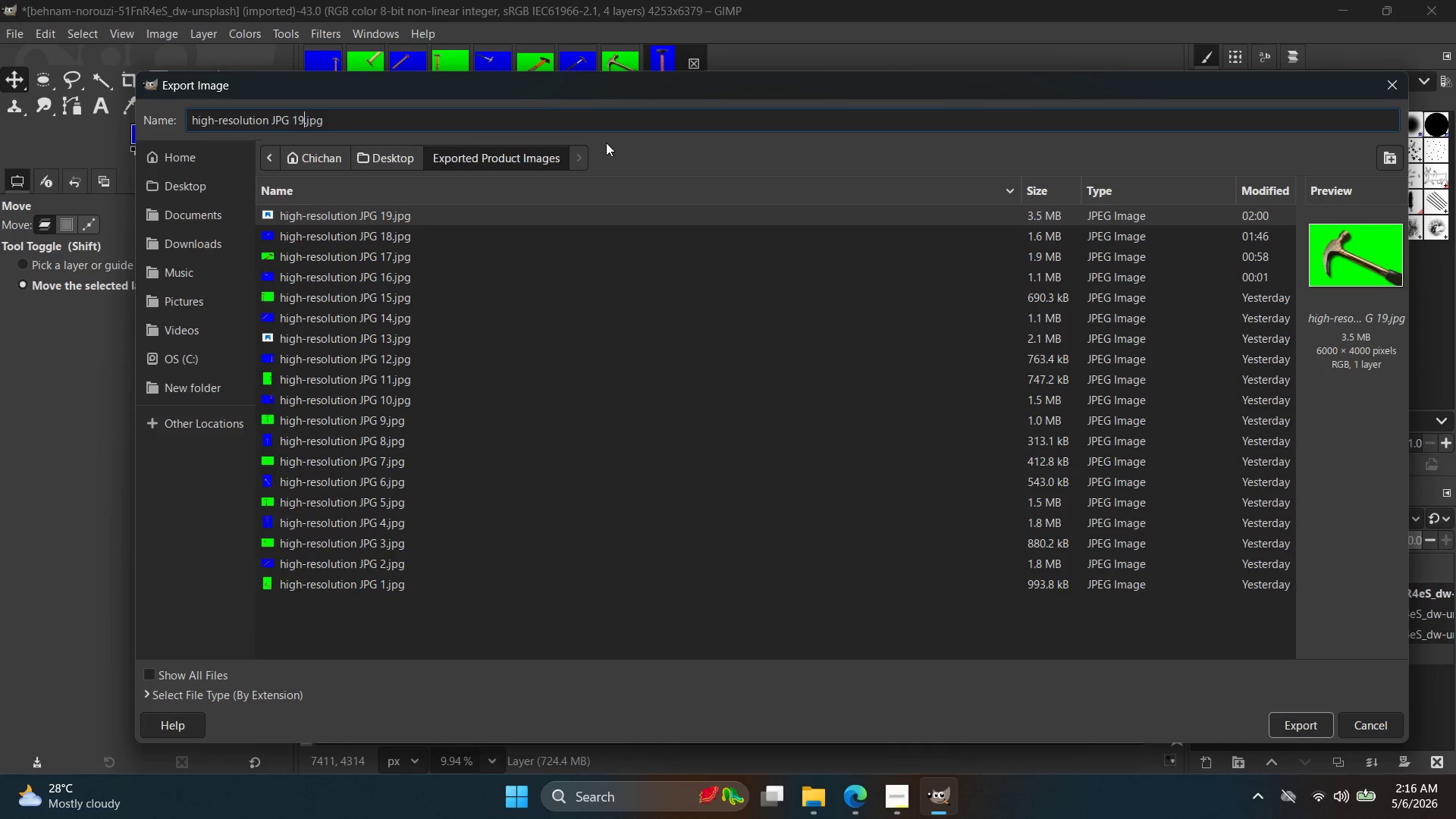 
key(Backspace)
key(Backspace)
type(20)
 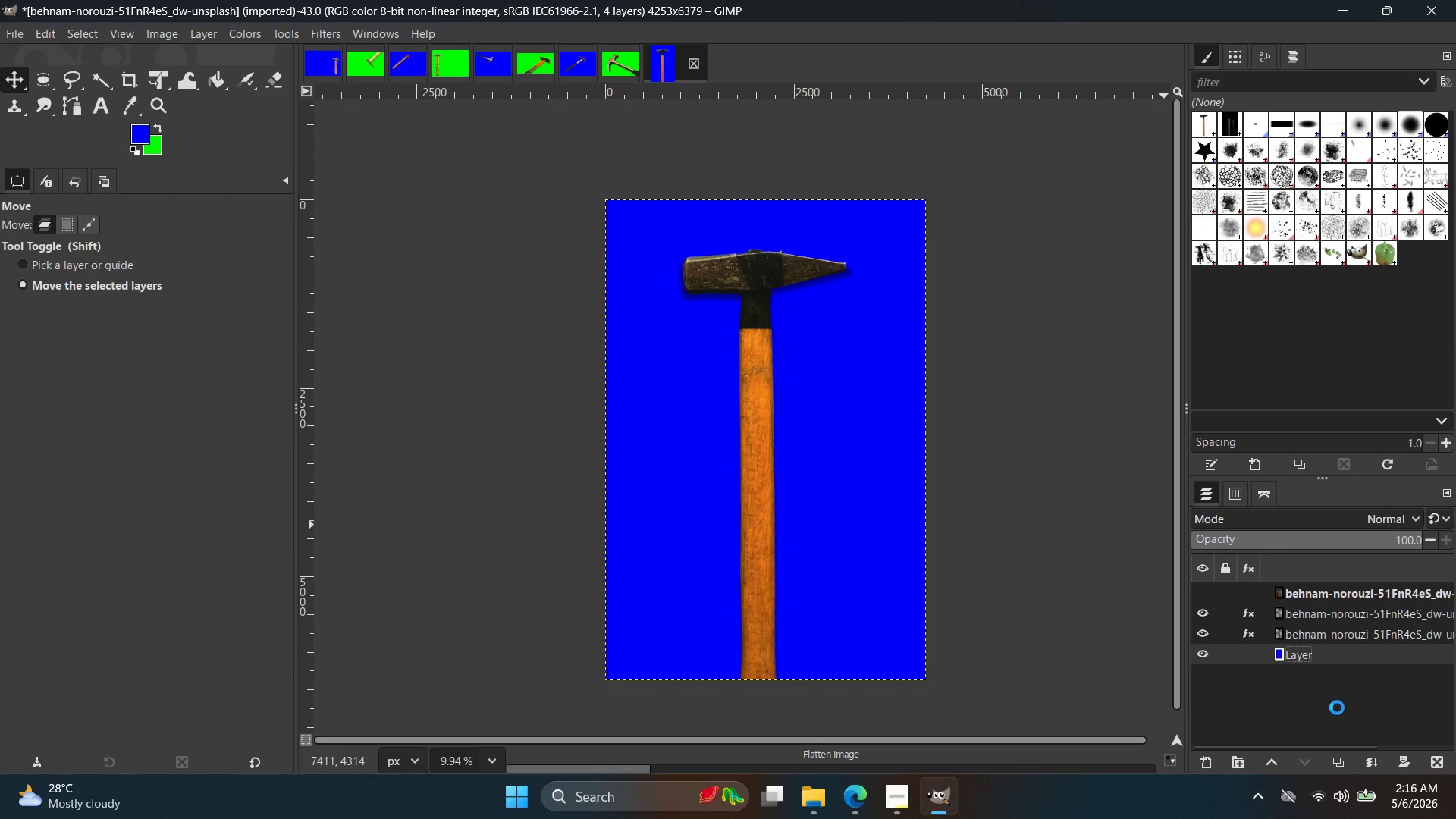 
wait(9.28)
 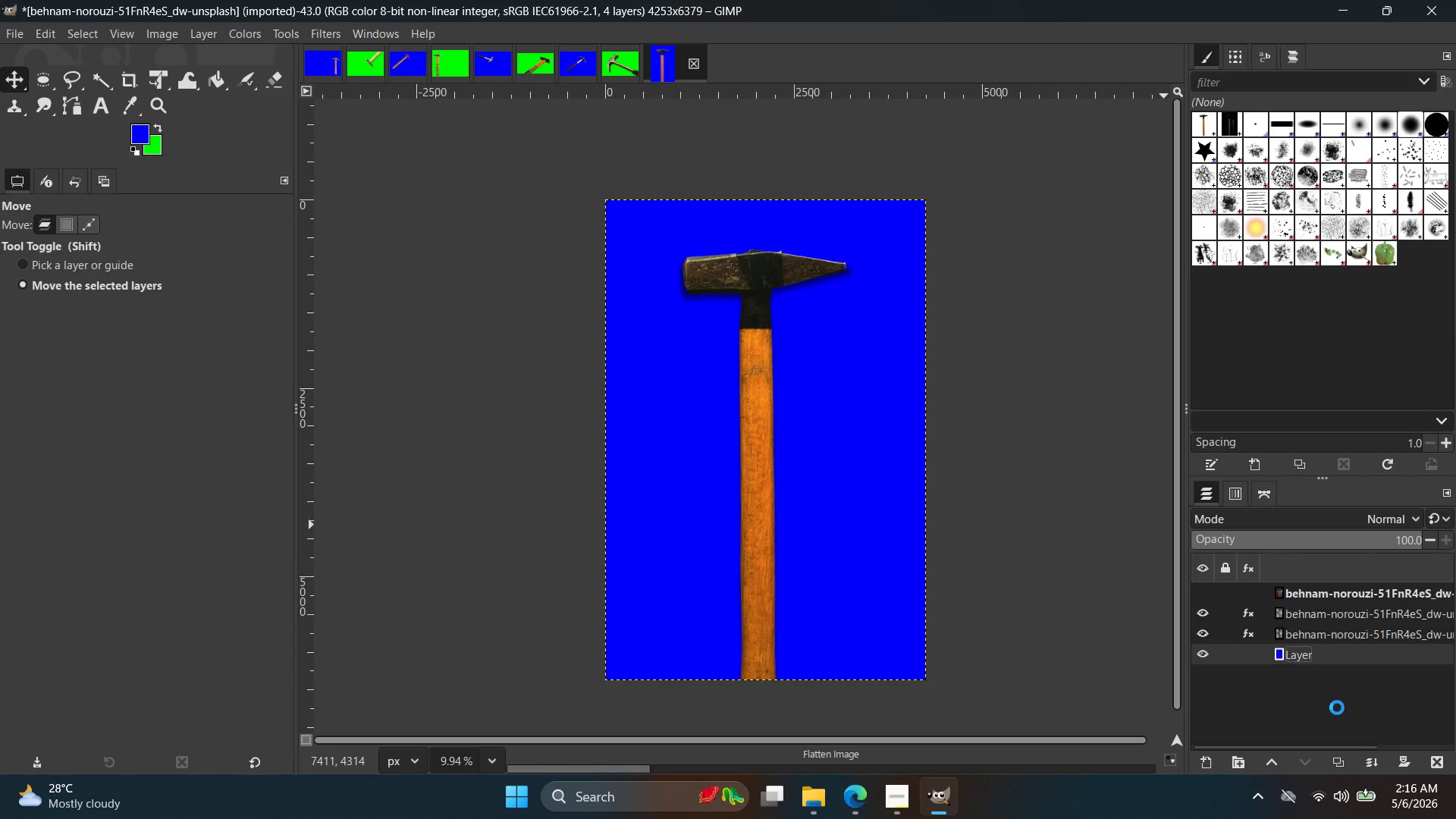 
left_click([415, 482])
 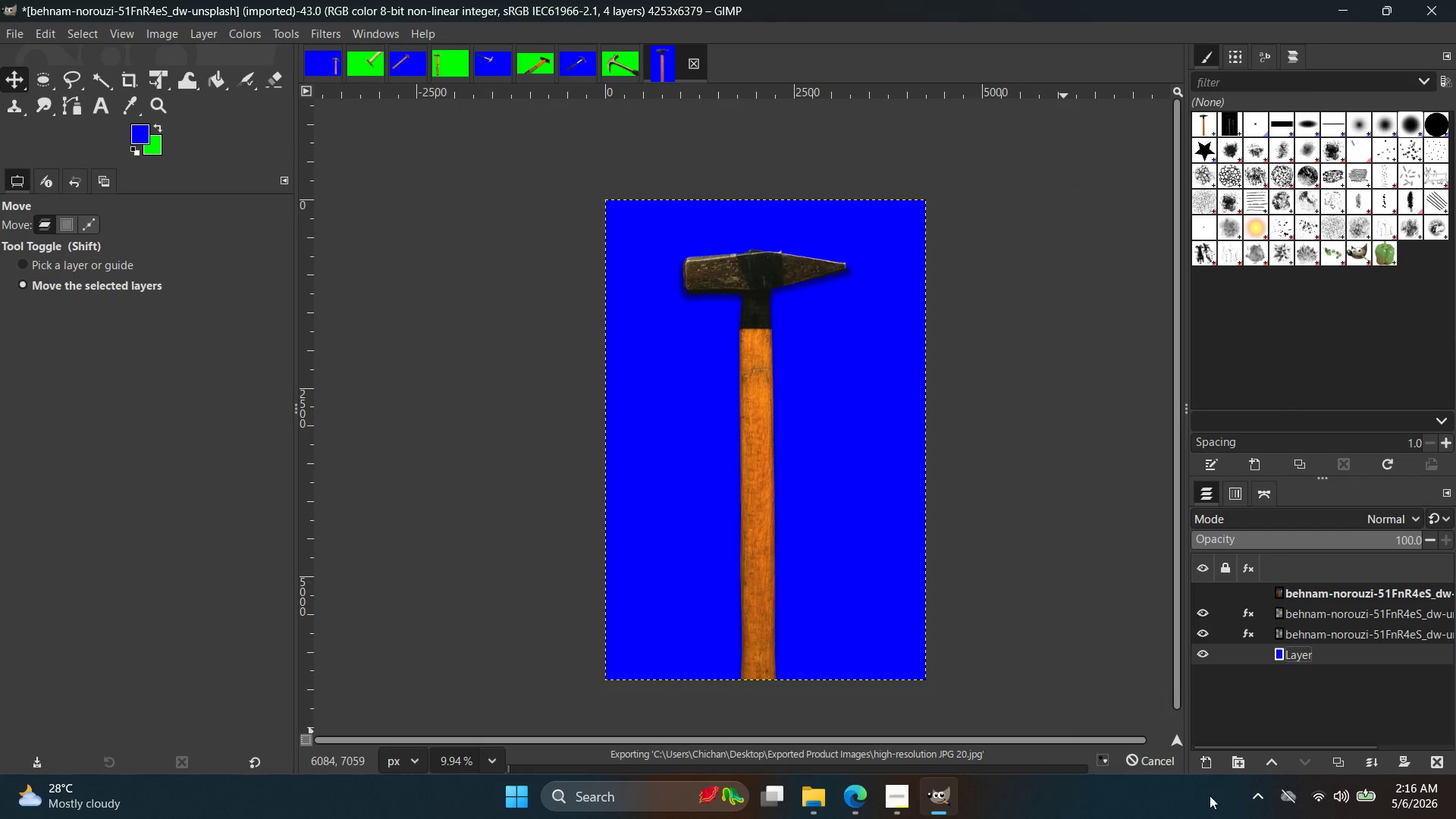 
left_click([1455, 818])
 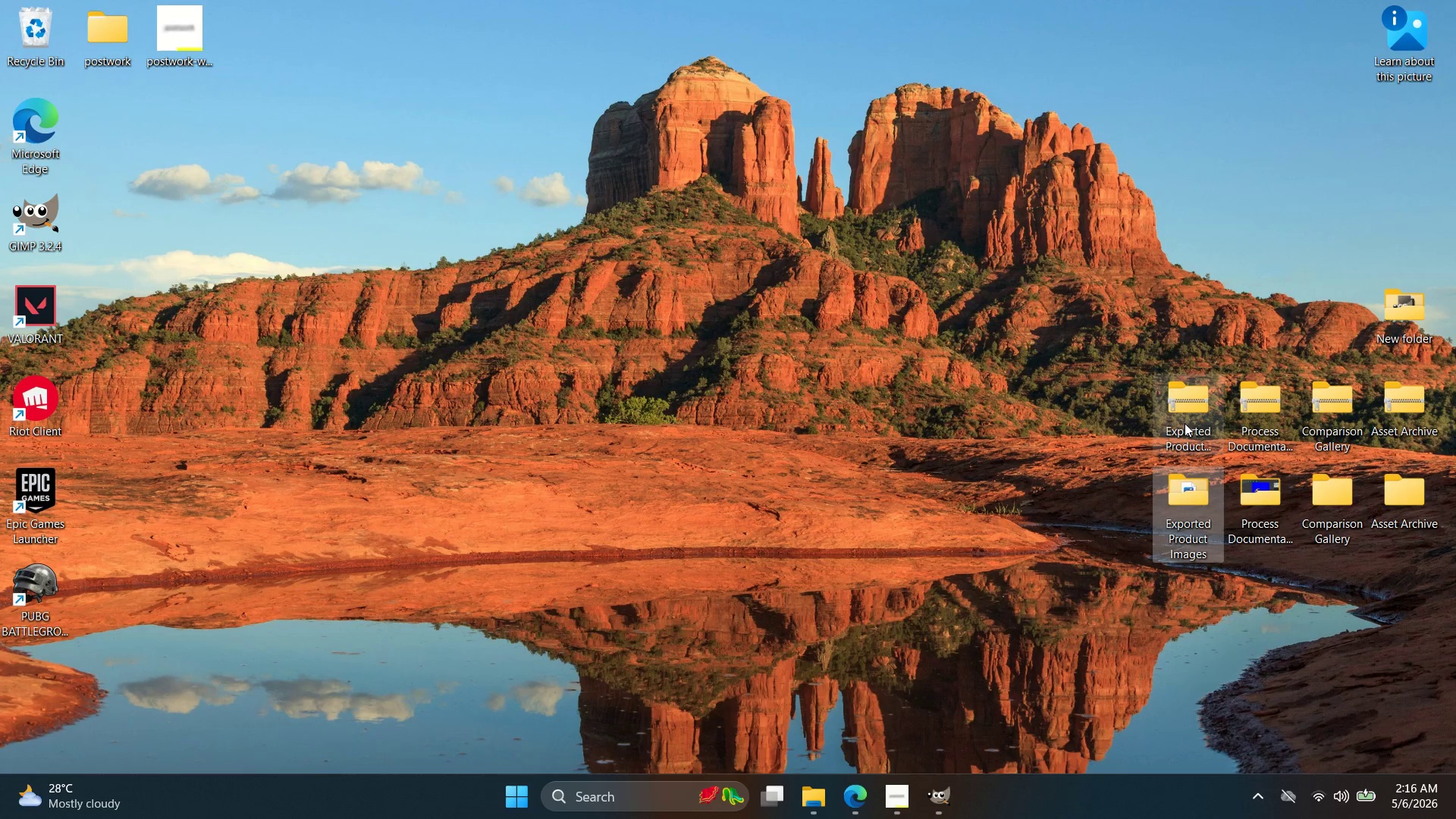 
right_click([1181, 504])
 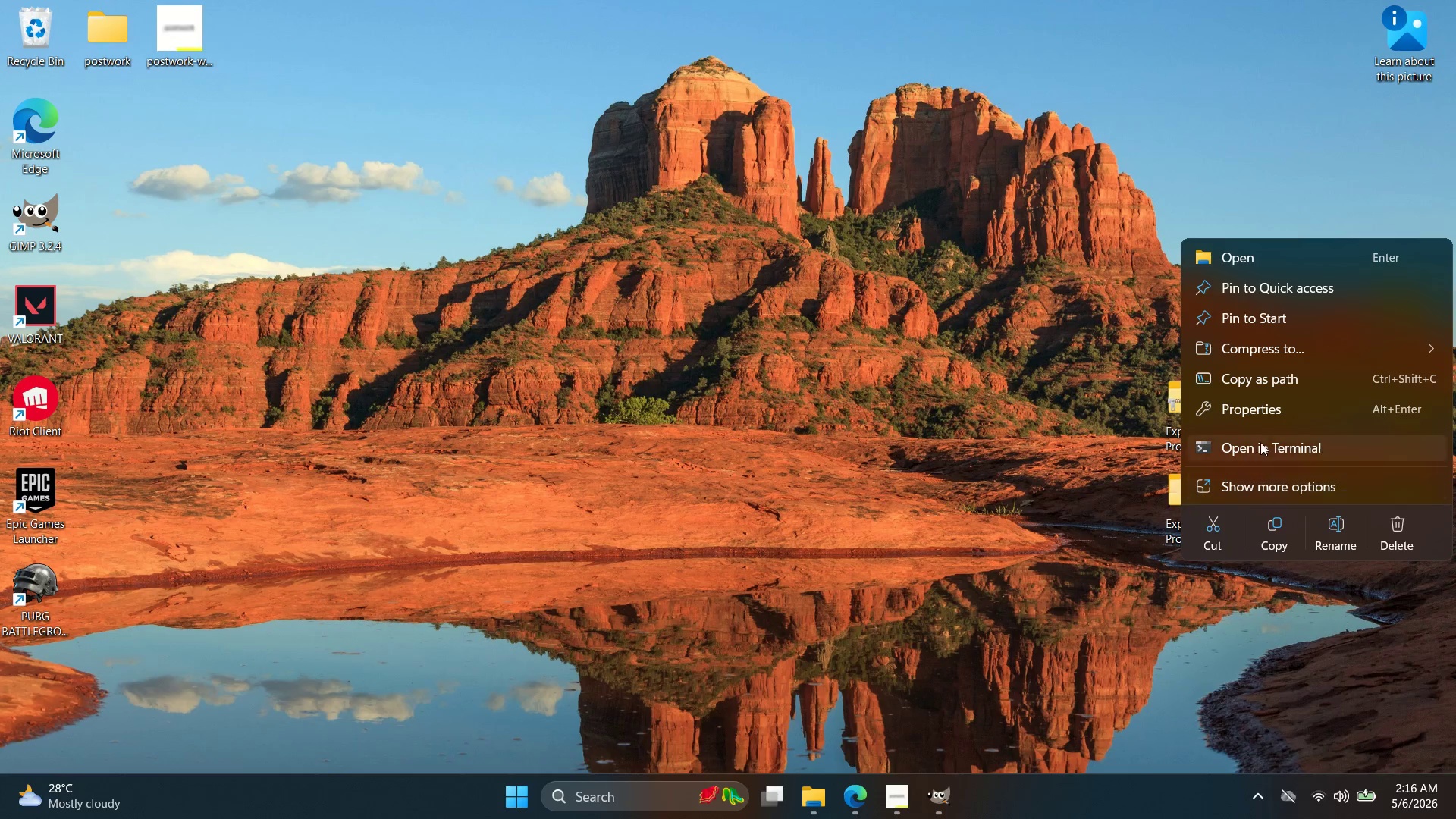 
left_click([1266, 413])
 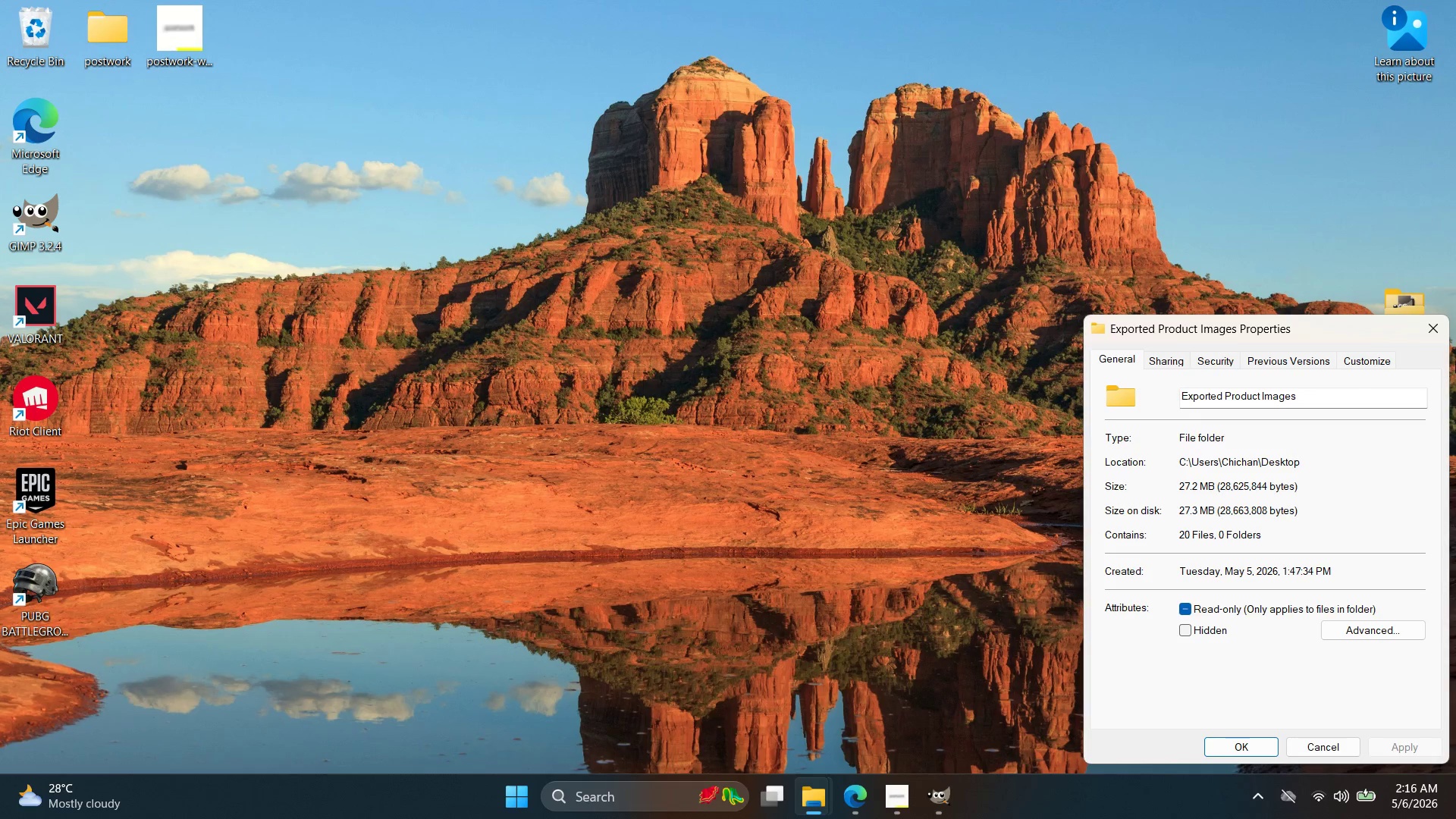 
left_click([1432, 334])
 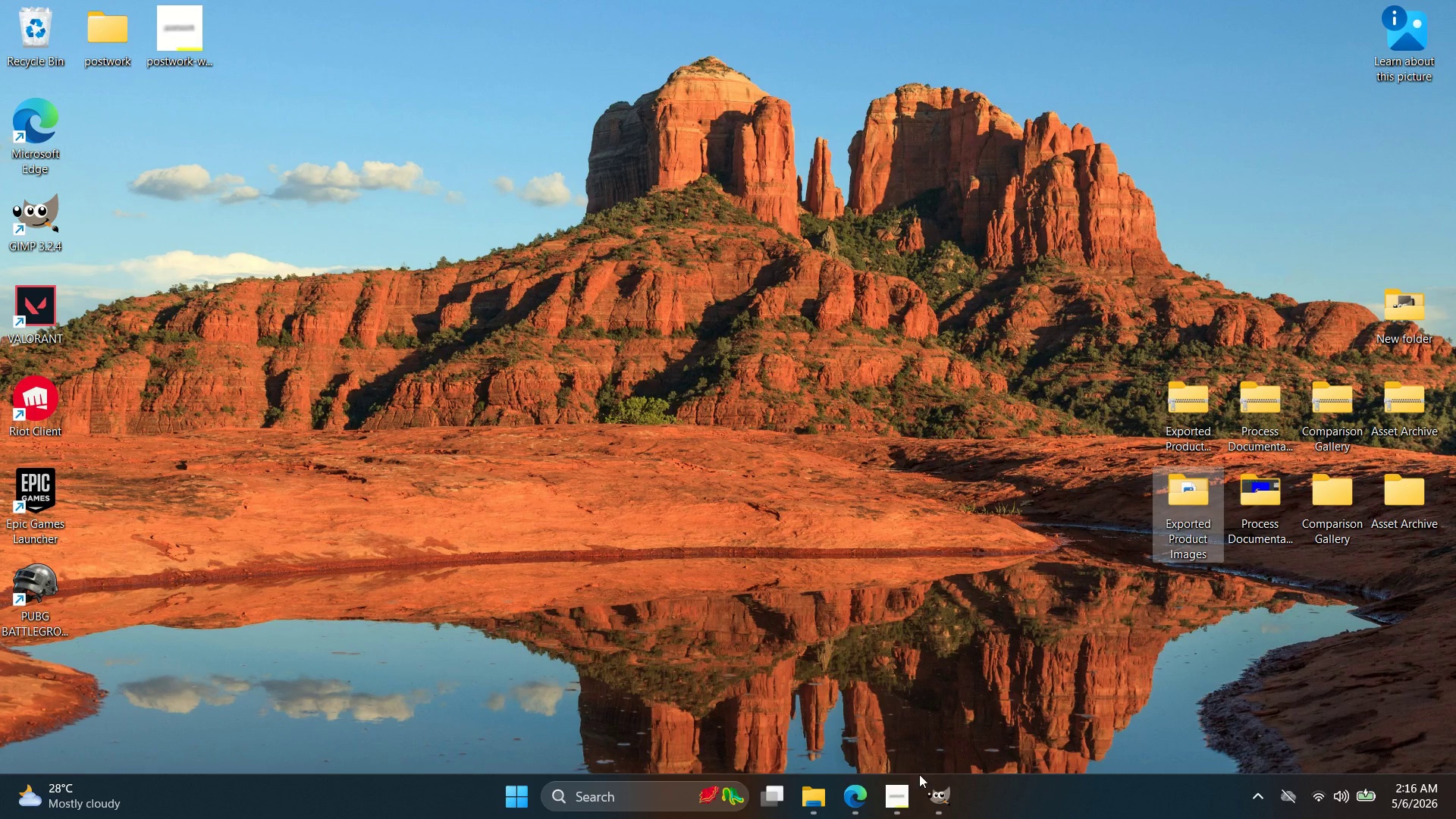 
left_click([928, 790])
 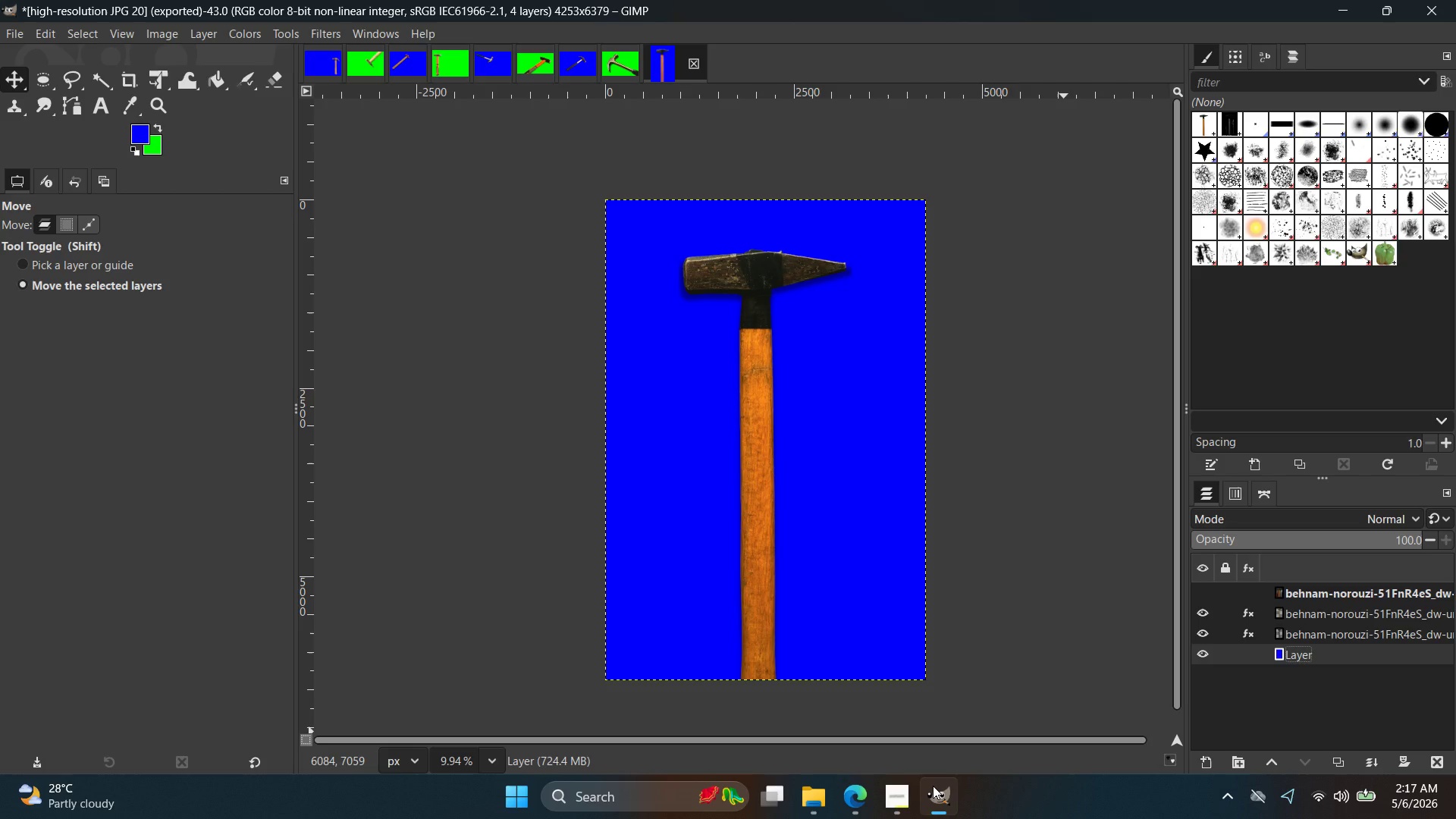 
wait(36.5)
 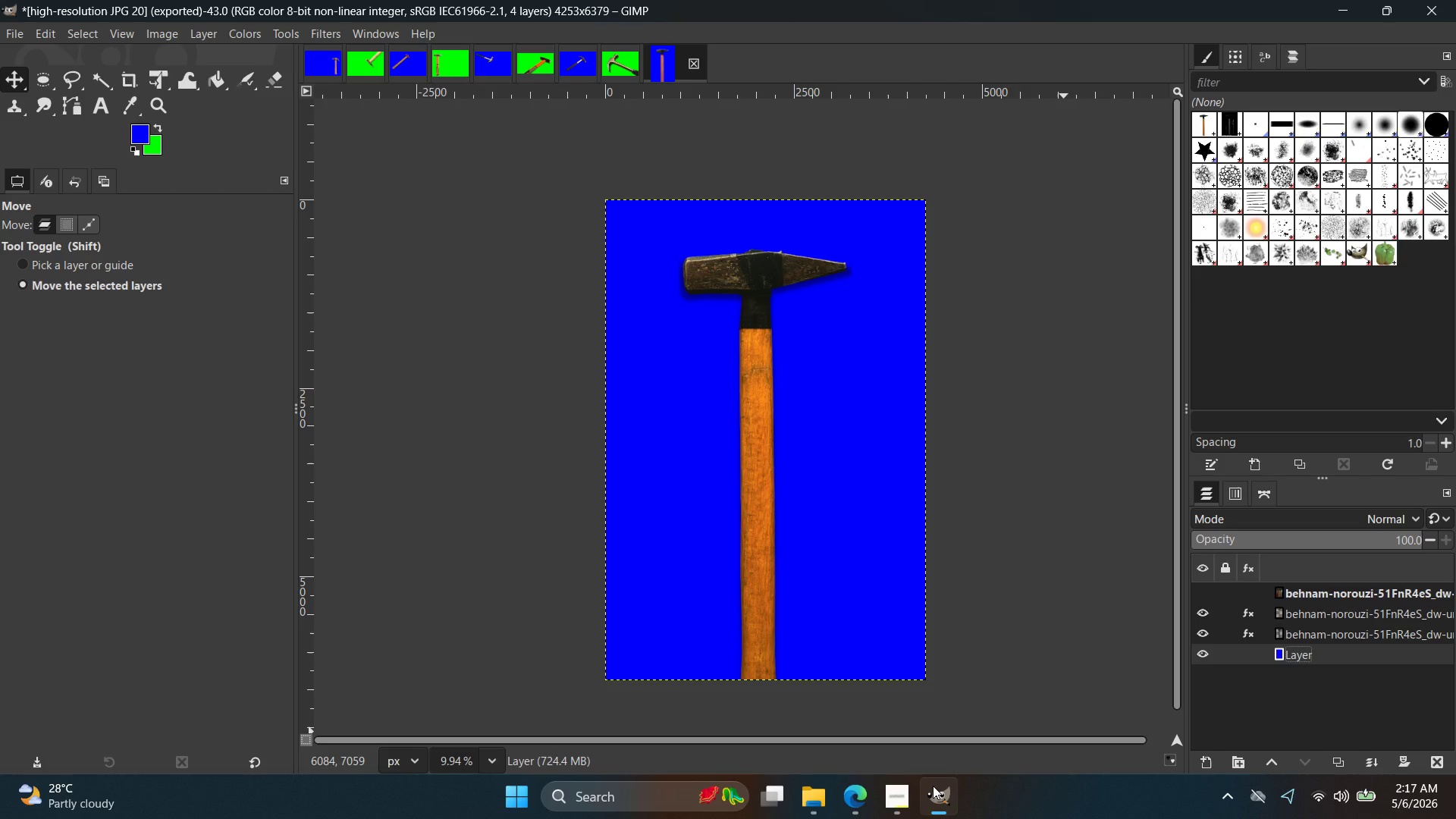 
left_click([1455, 818])
 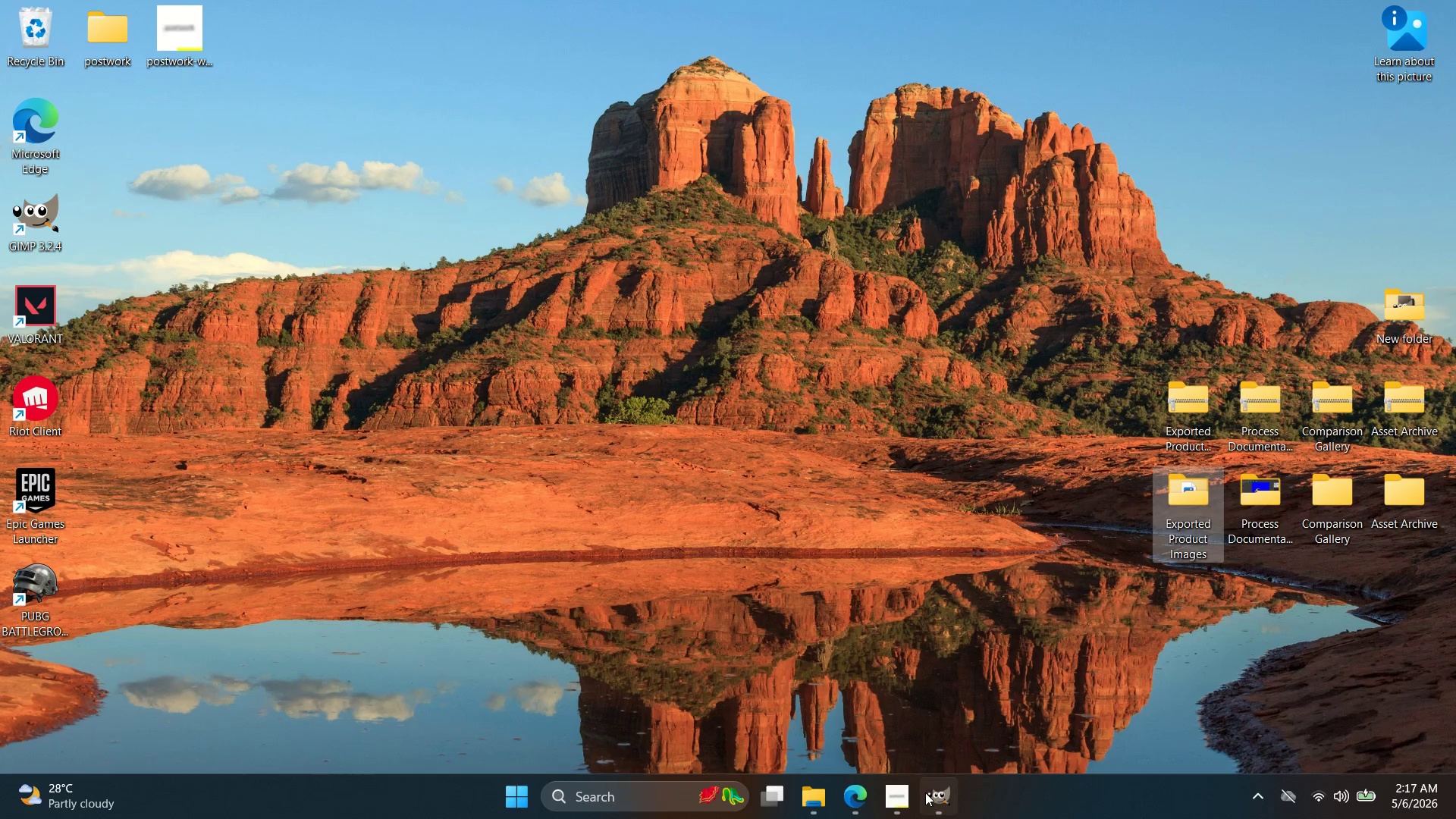 
left_click([895, 790])